 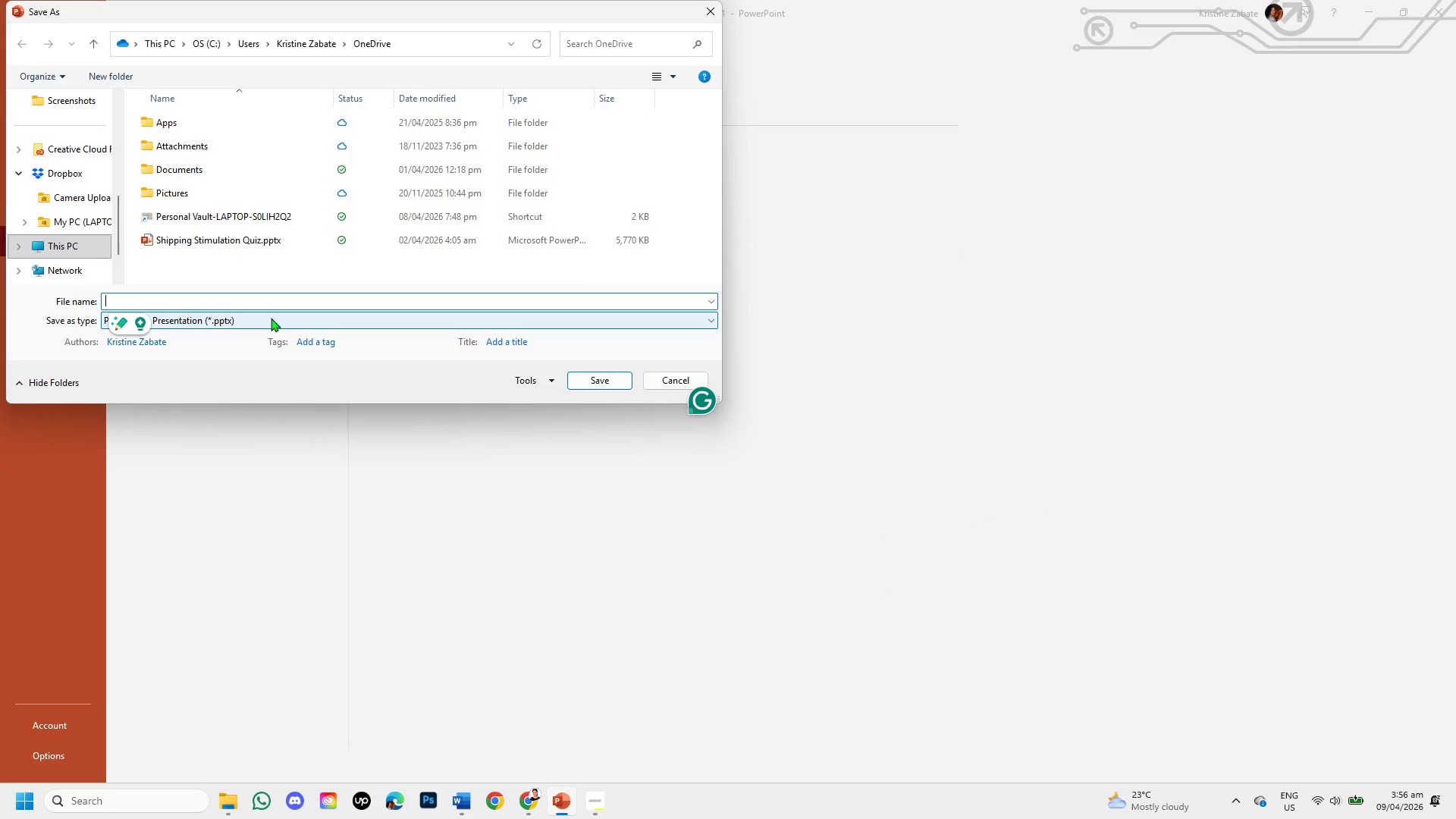 
key(Control+V)
 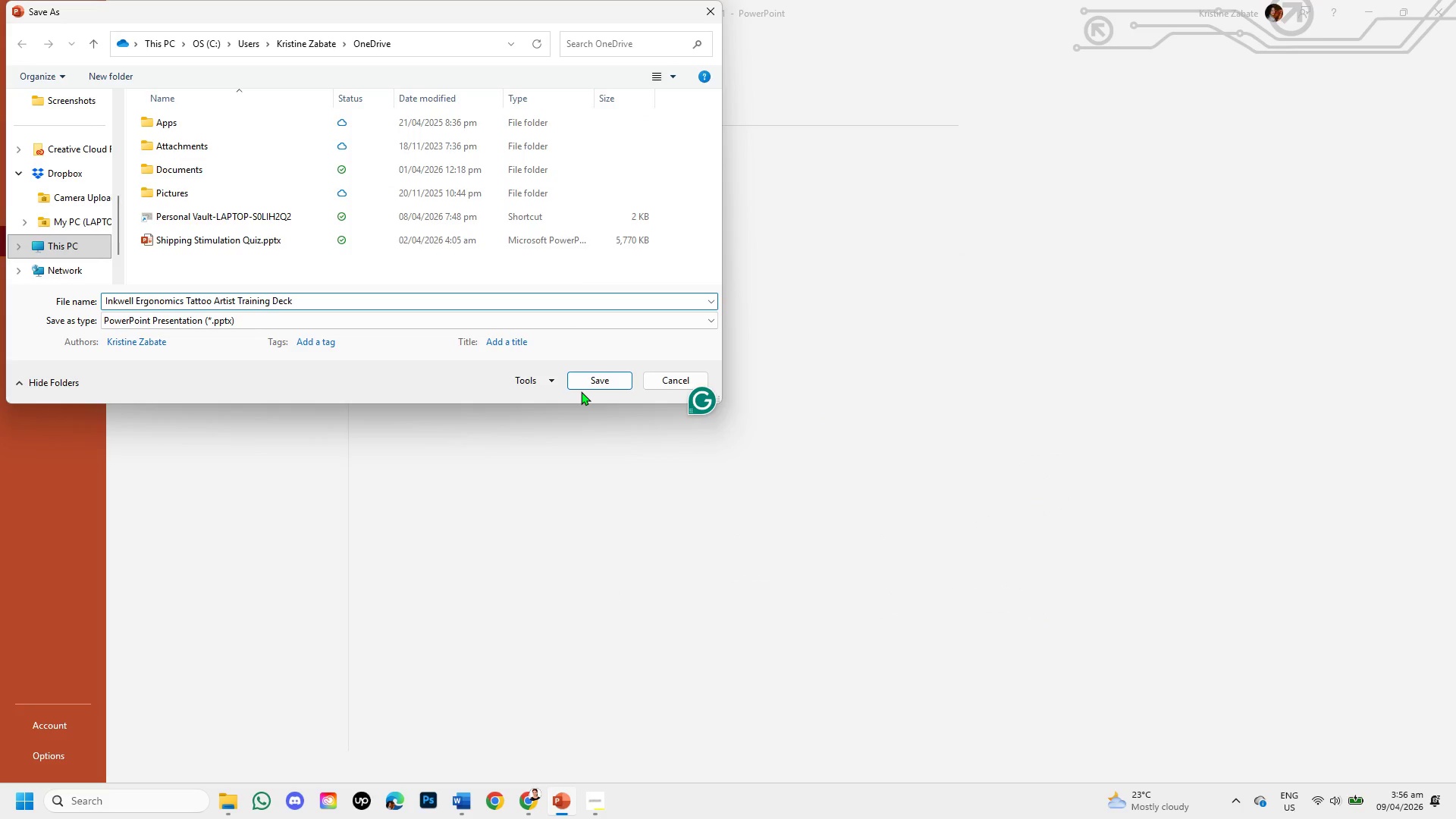 
left_click([587, 379])
 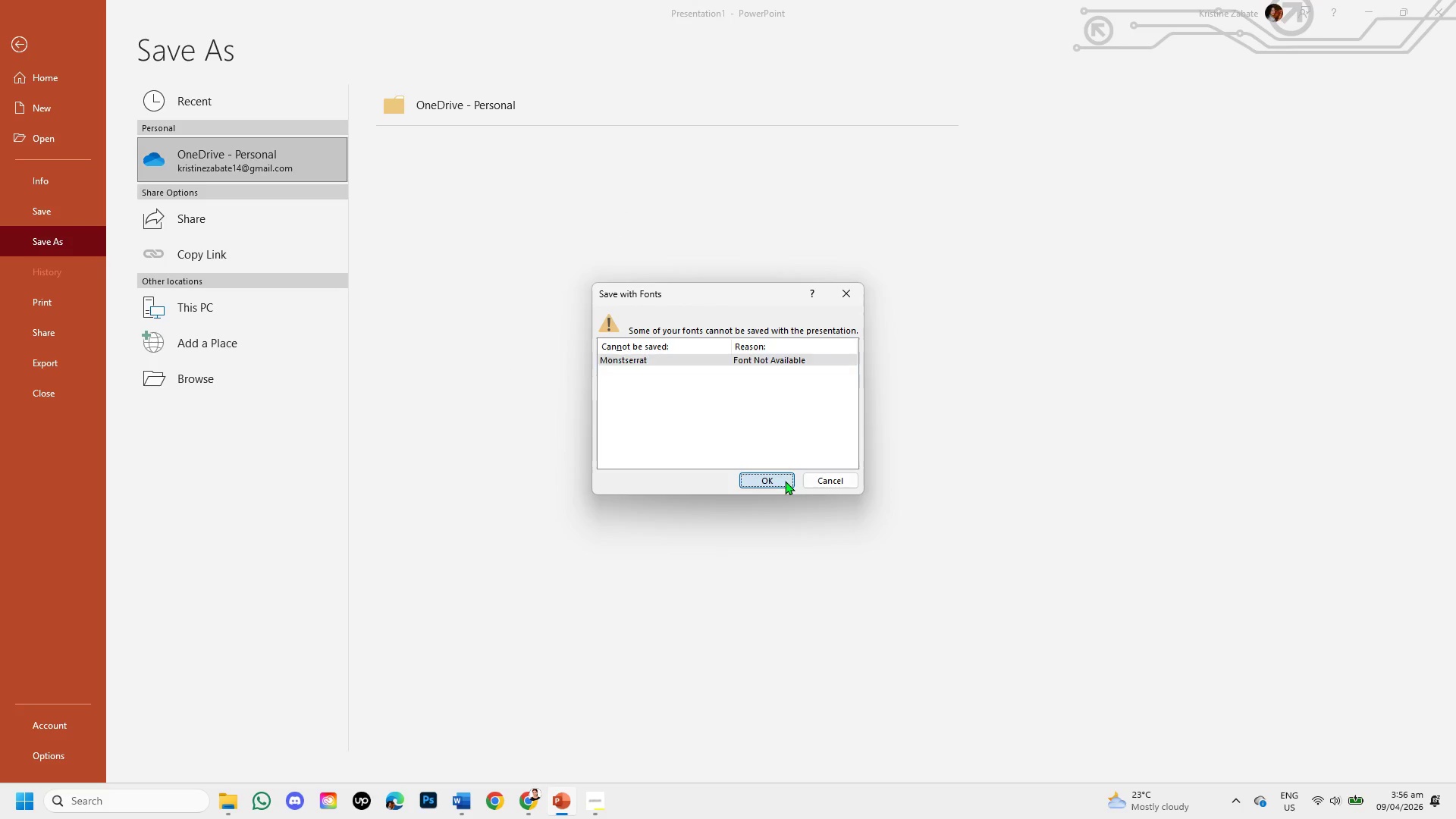 
wait(12.25)
 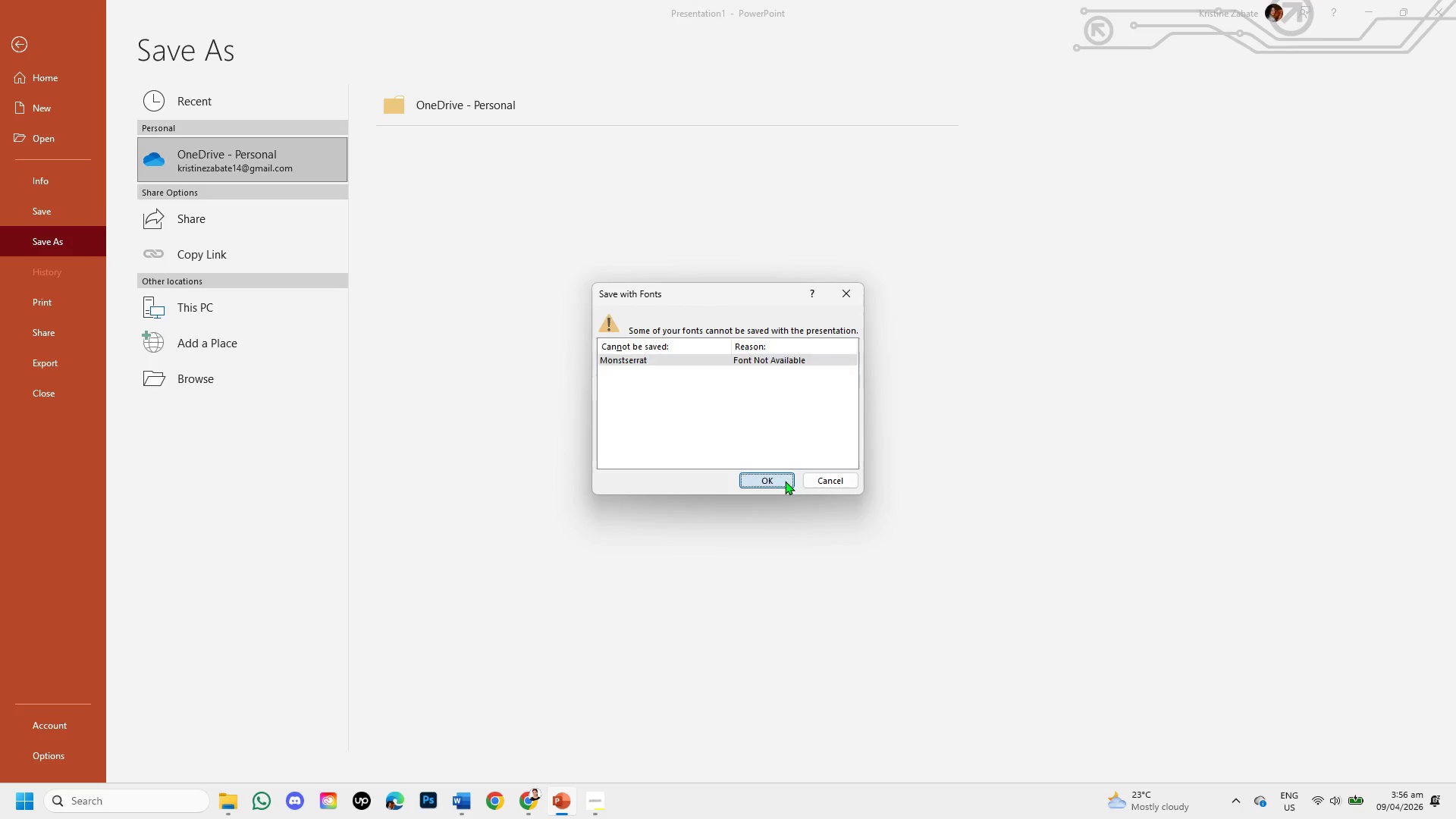 
left_click_drag(start_coordinate=[190, 368], to_coordinate=[200, 127])
 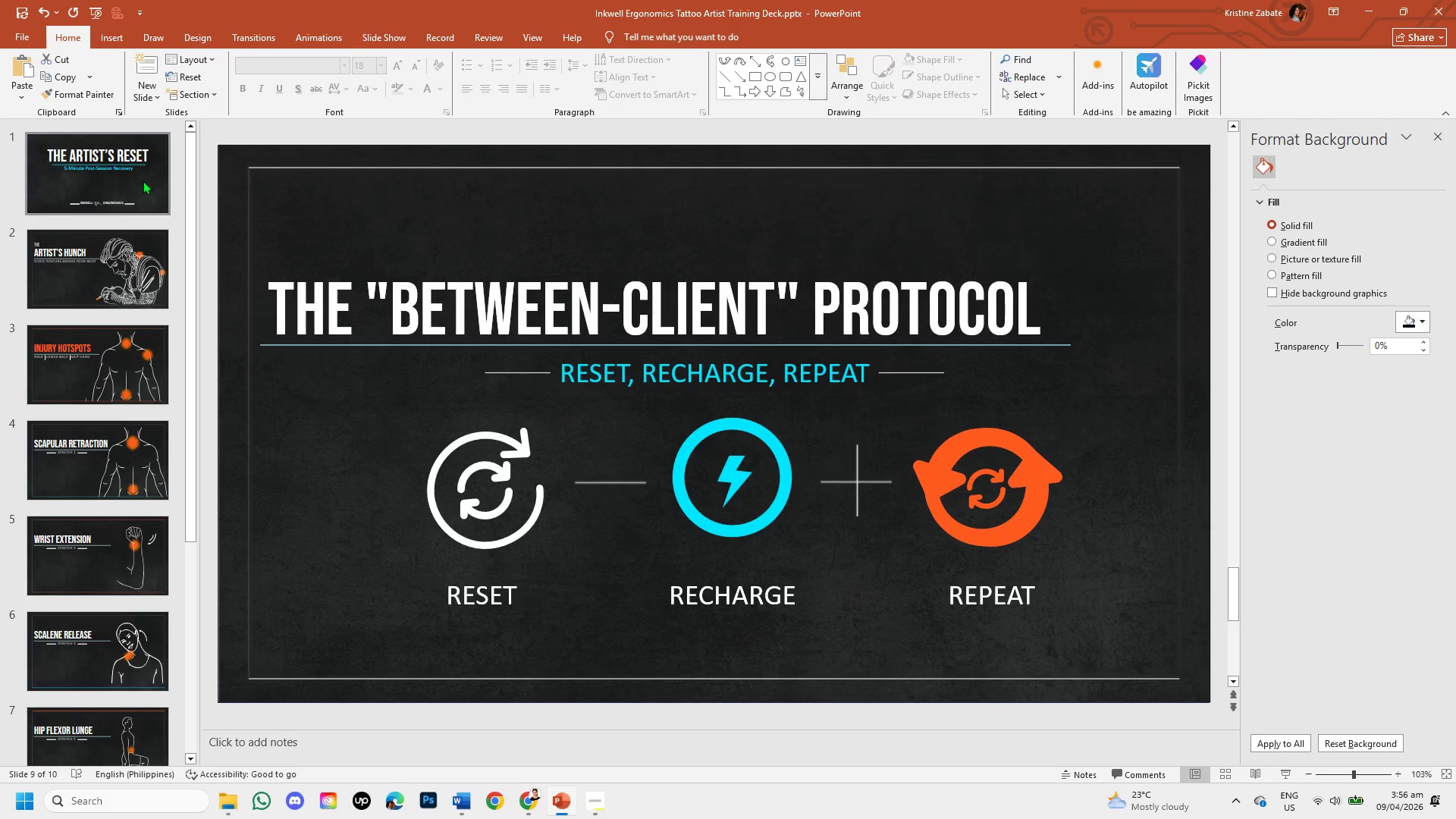 
left_click([143, 180])
 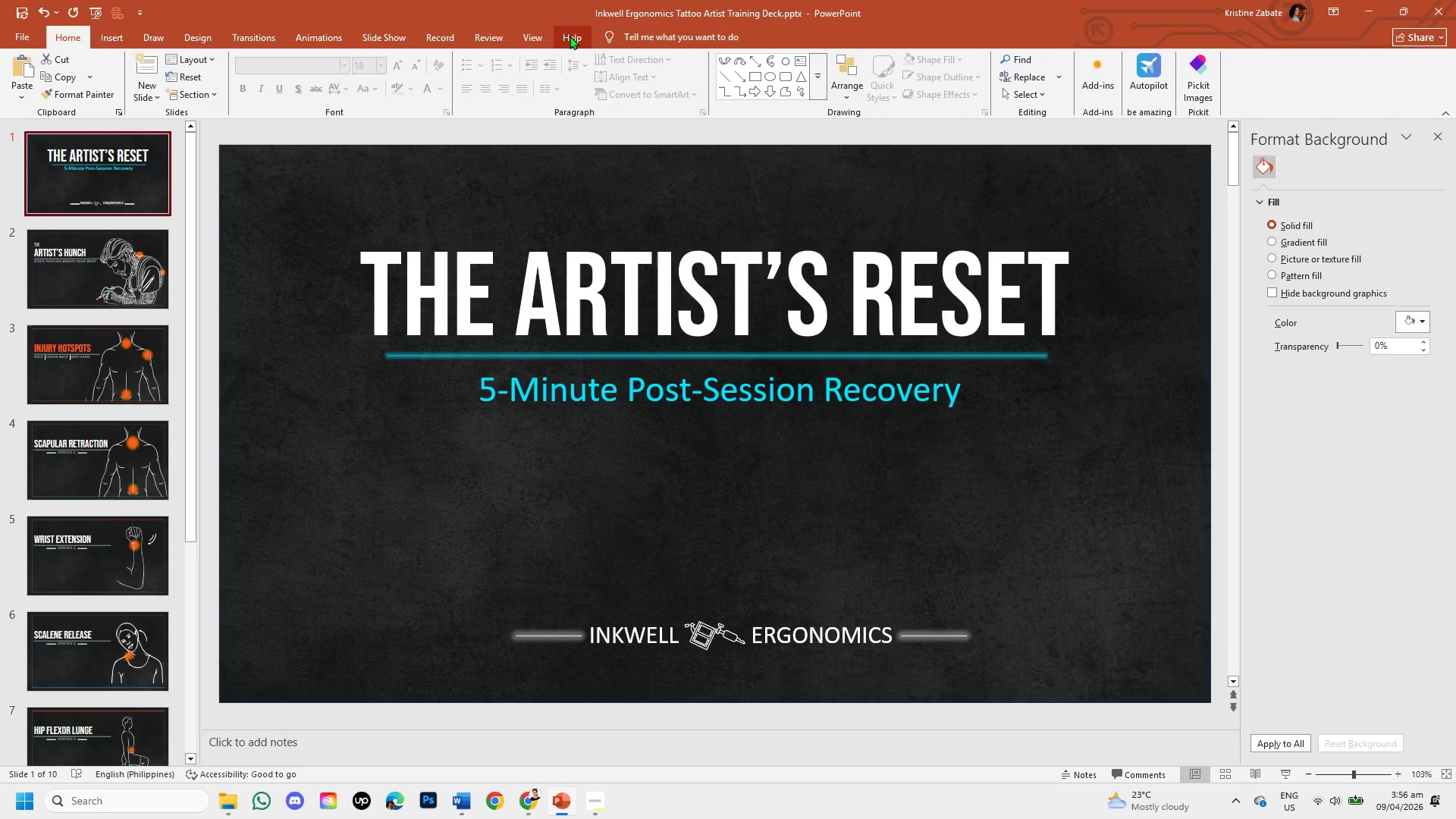 
left_click([570, 36])
 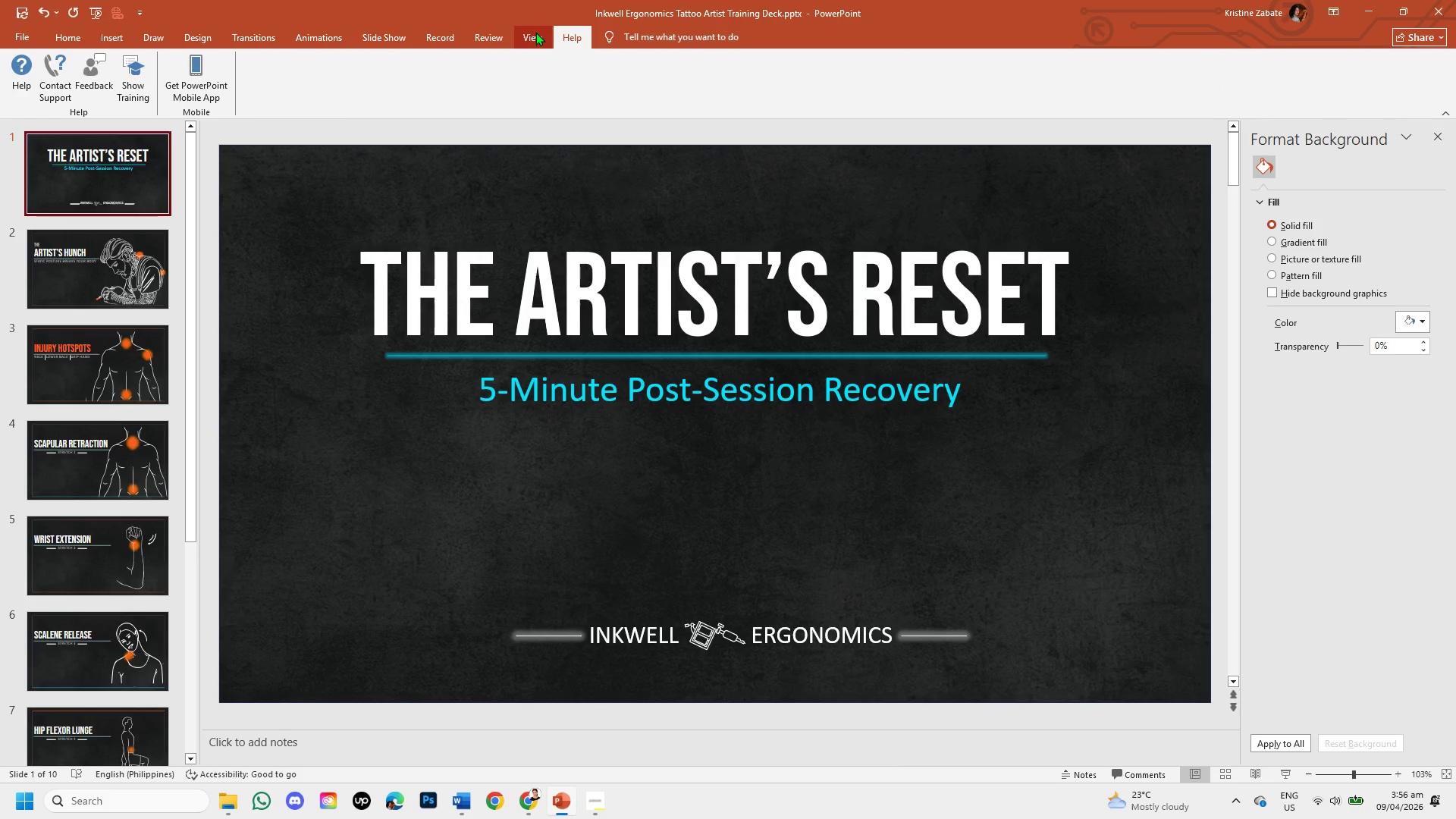 
left_click([535, 32])
 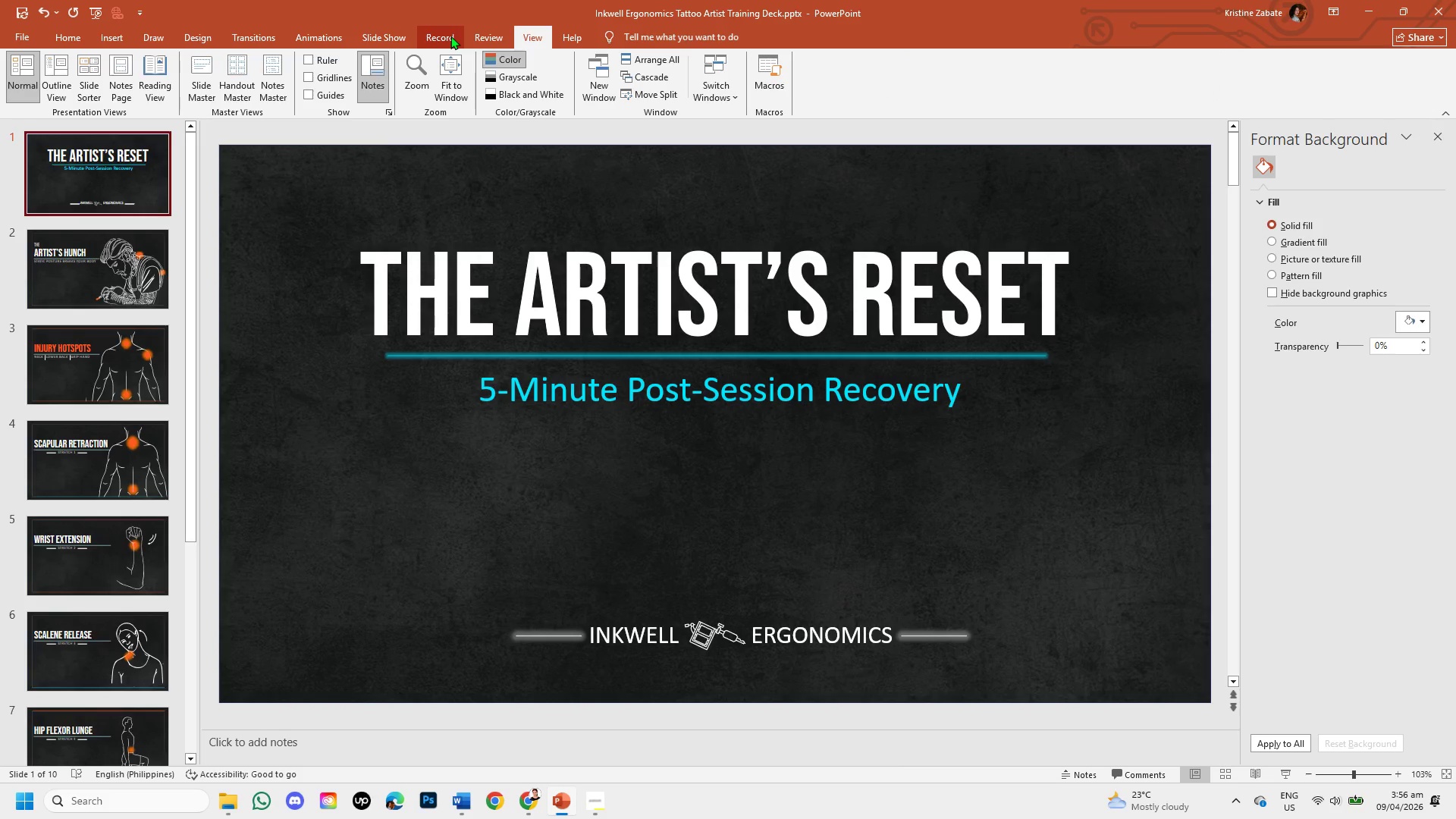 
left_click([484, 33])
 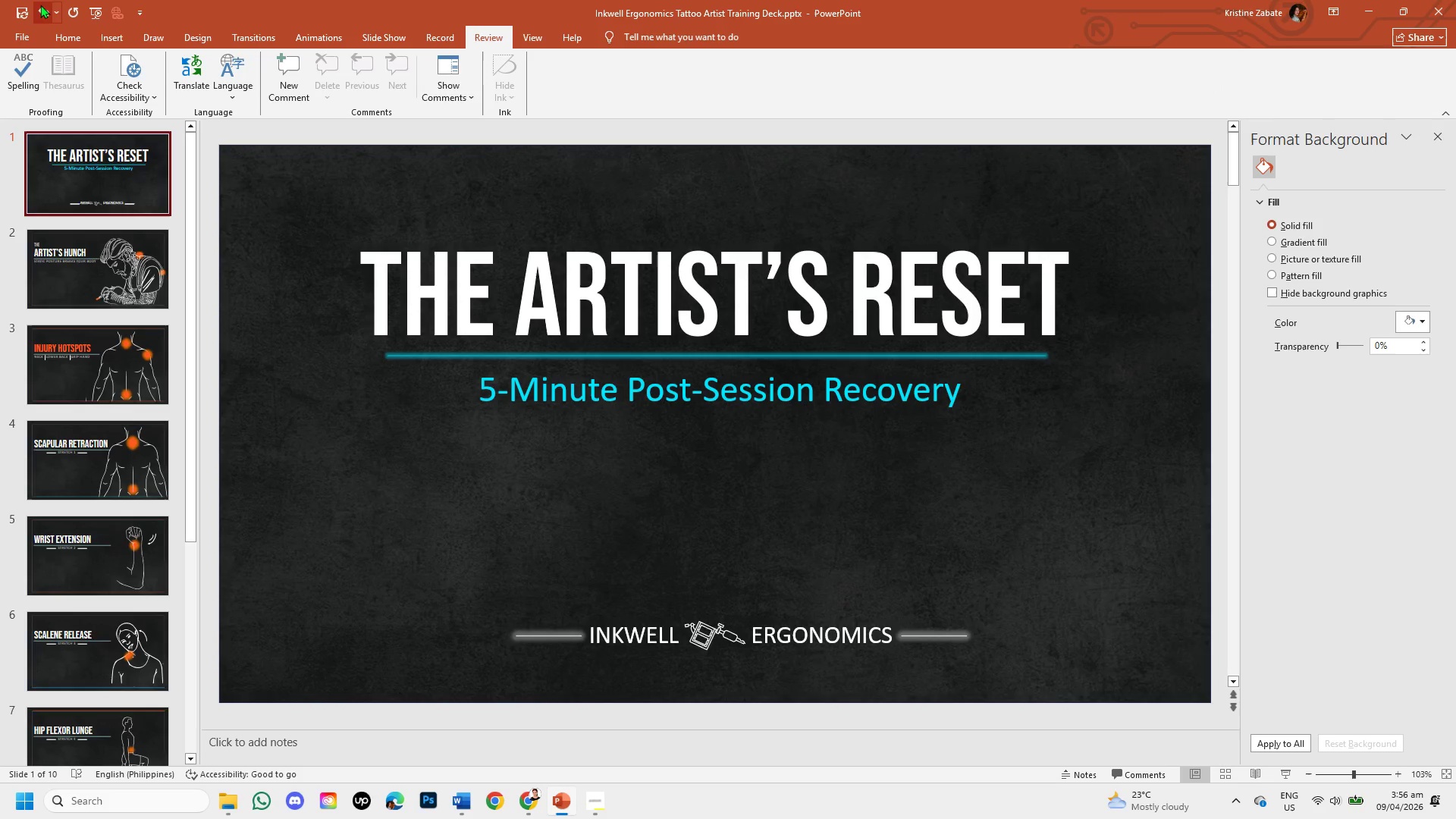 
left_click([57, 36])
 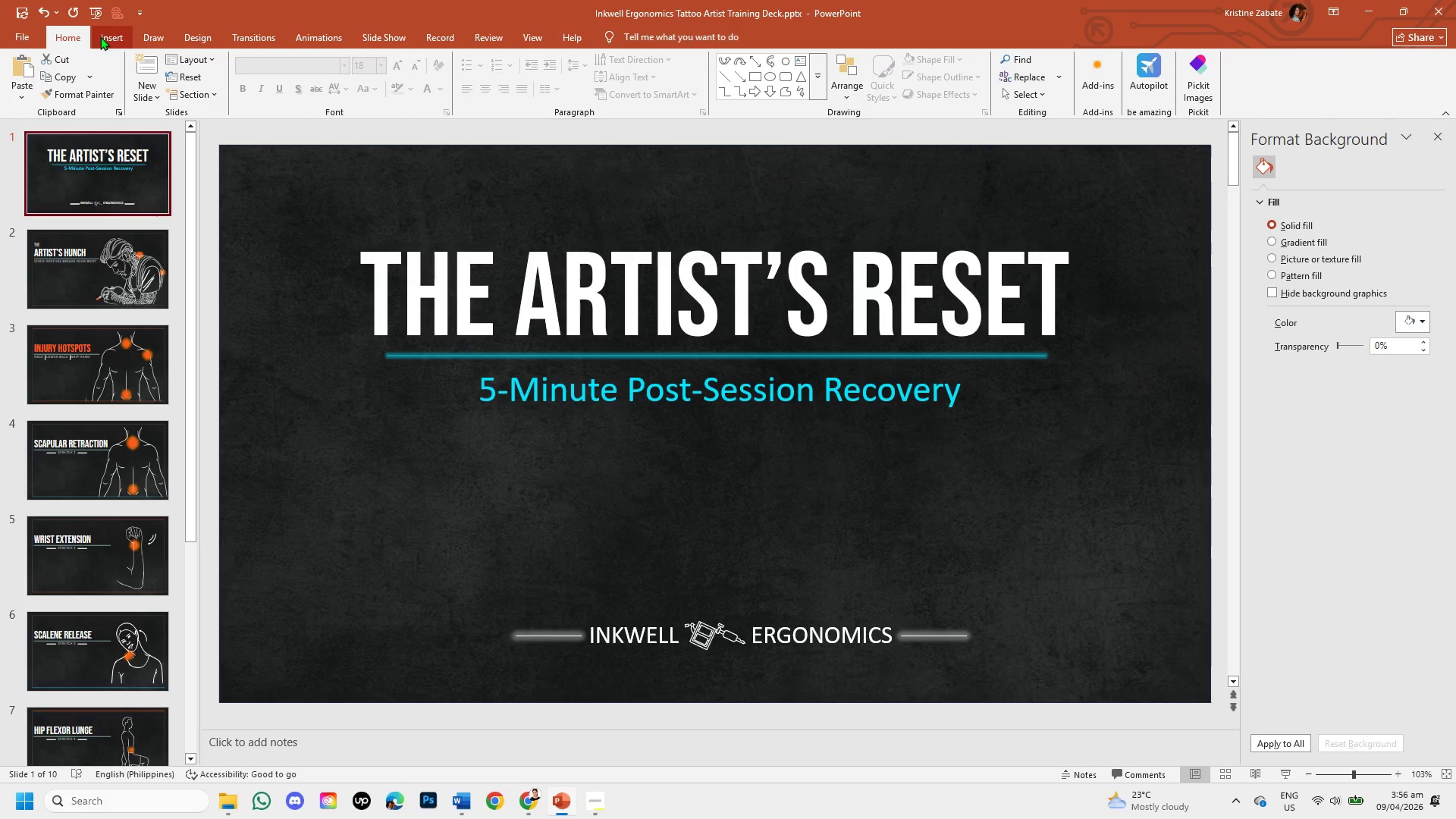 
left_click([100, 36])
 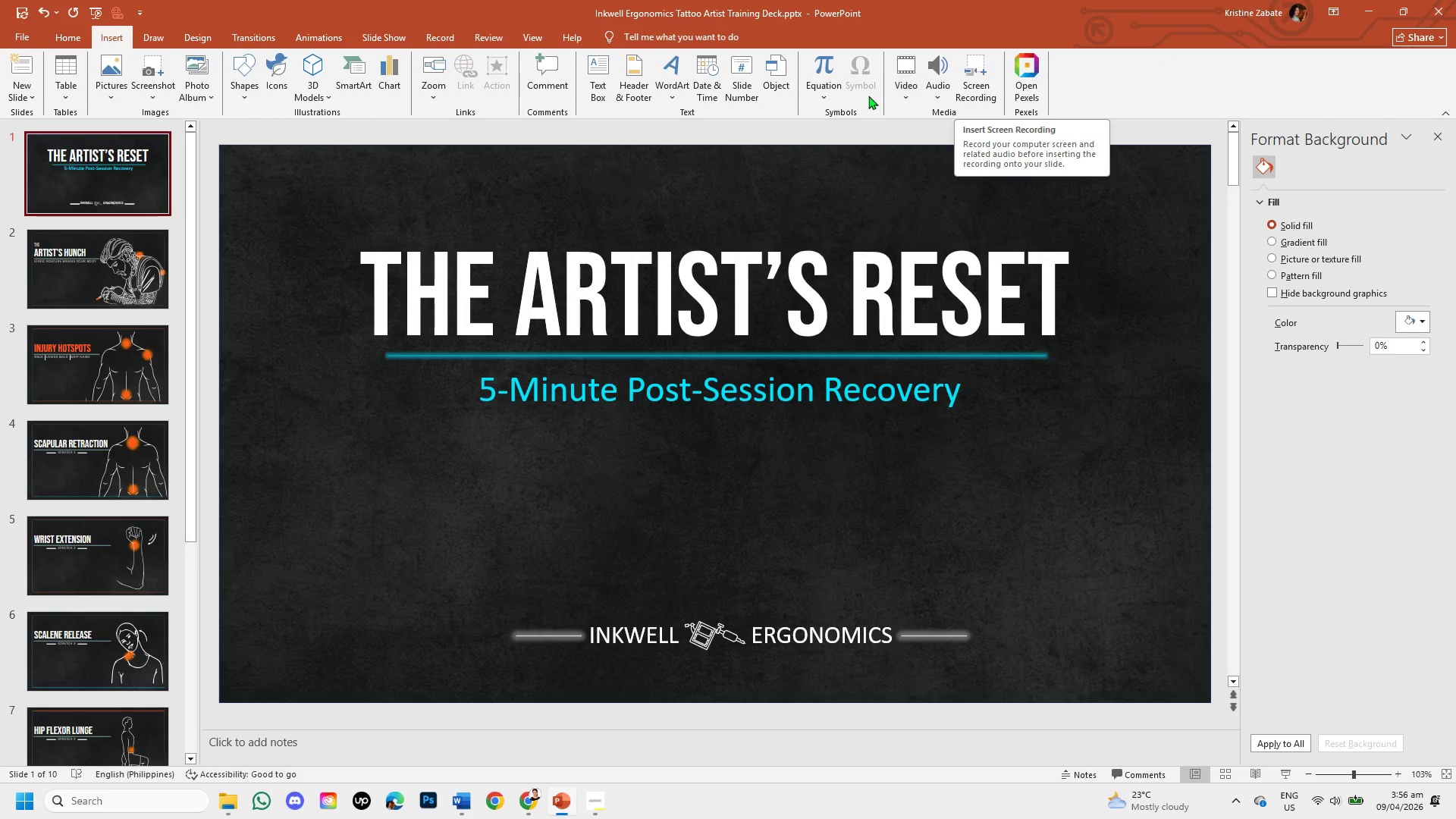 
wait(5.4)
 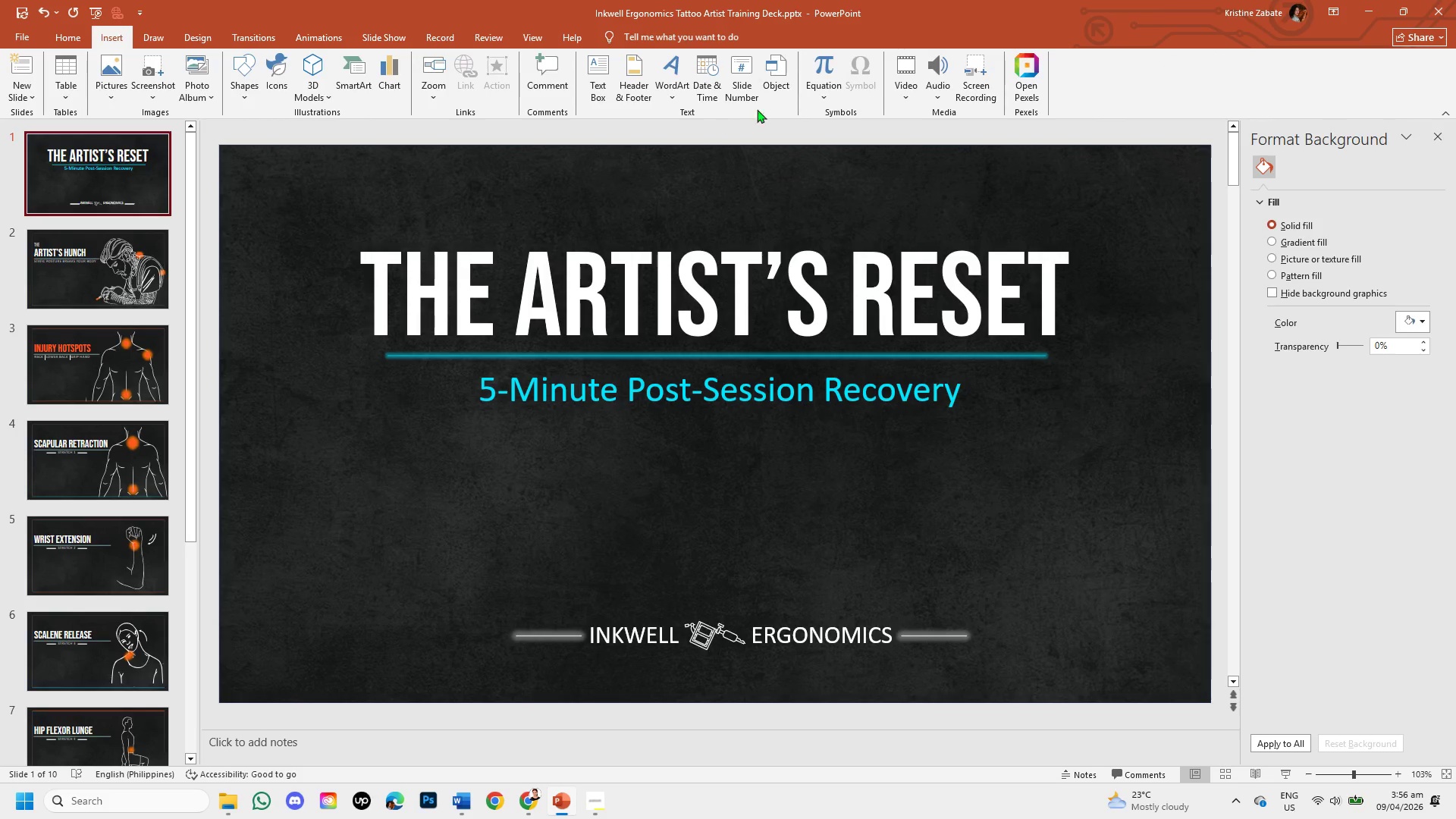 
mouse_move([598, 104])
 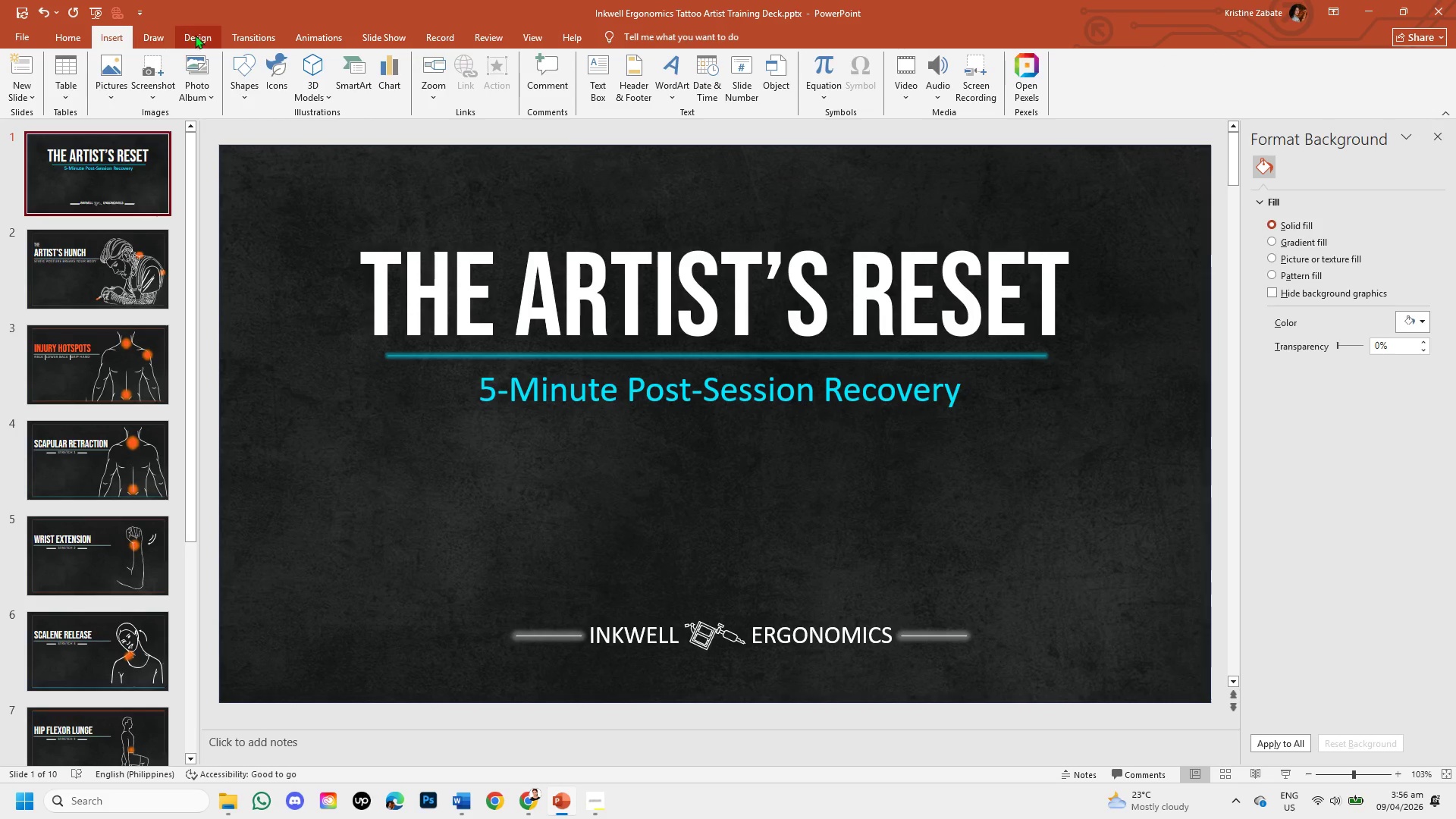 
left_click([197, 35])
 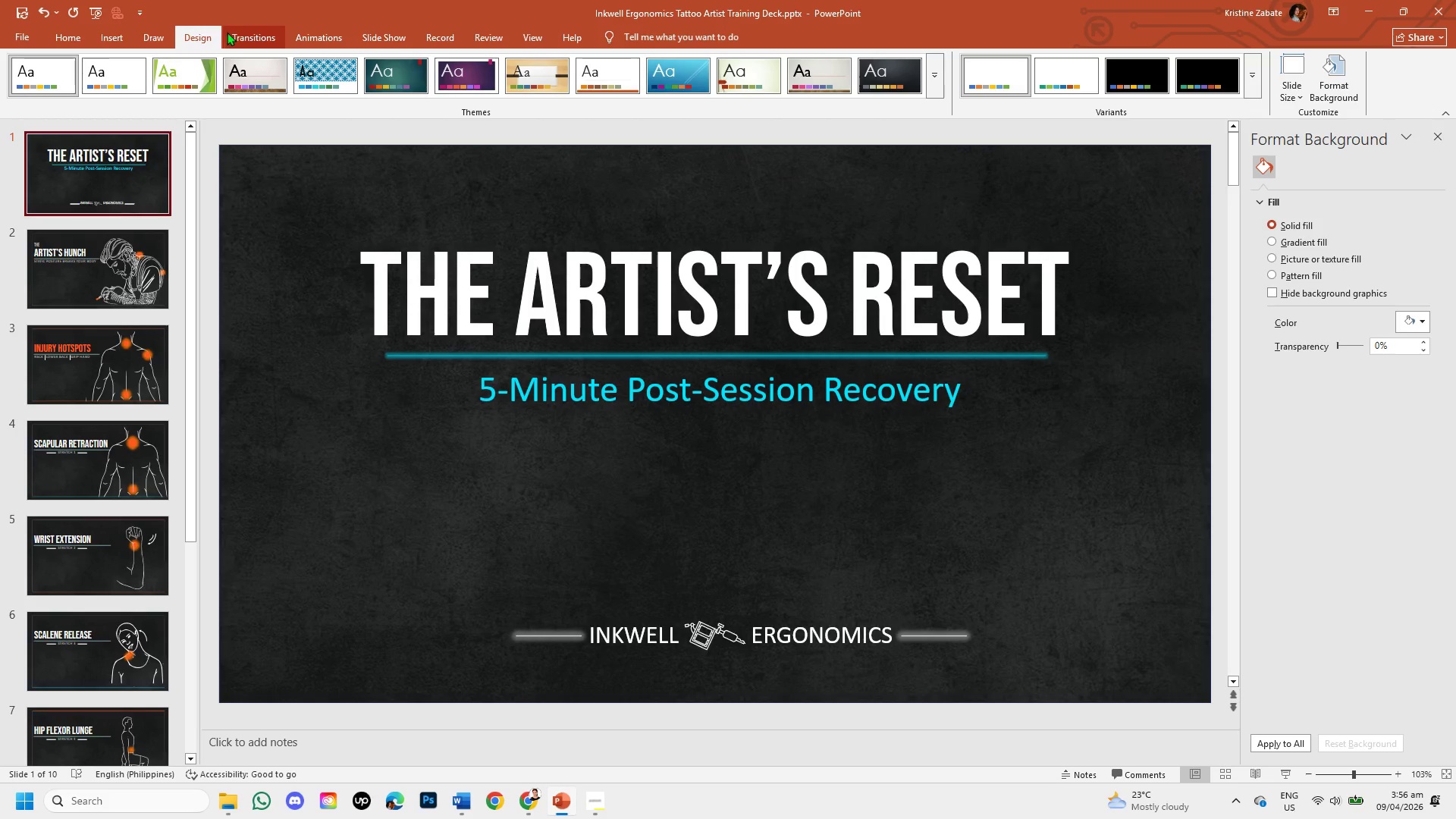 
left_click([248, 33])
 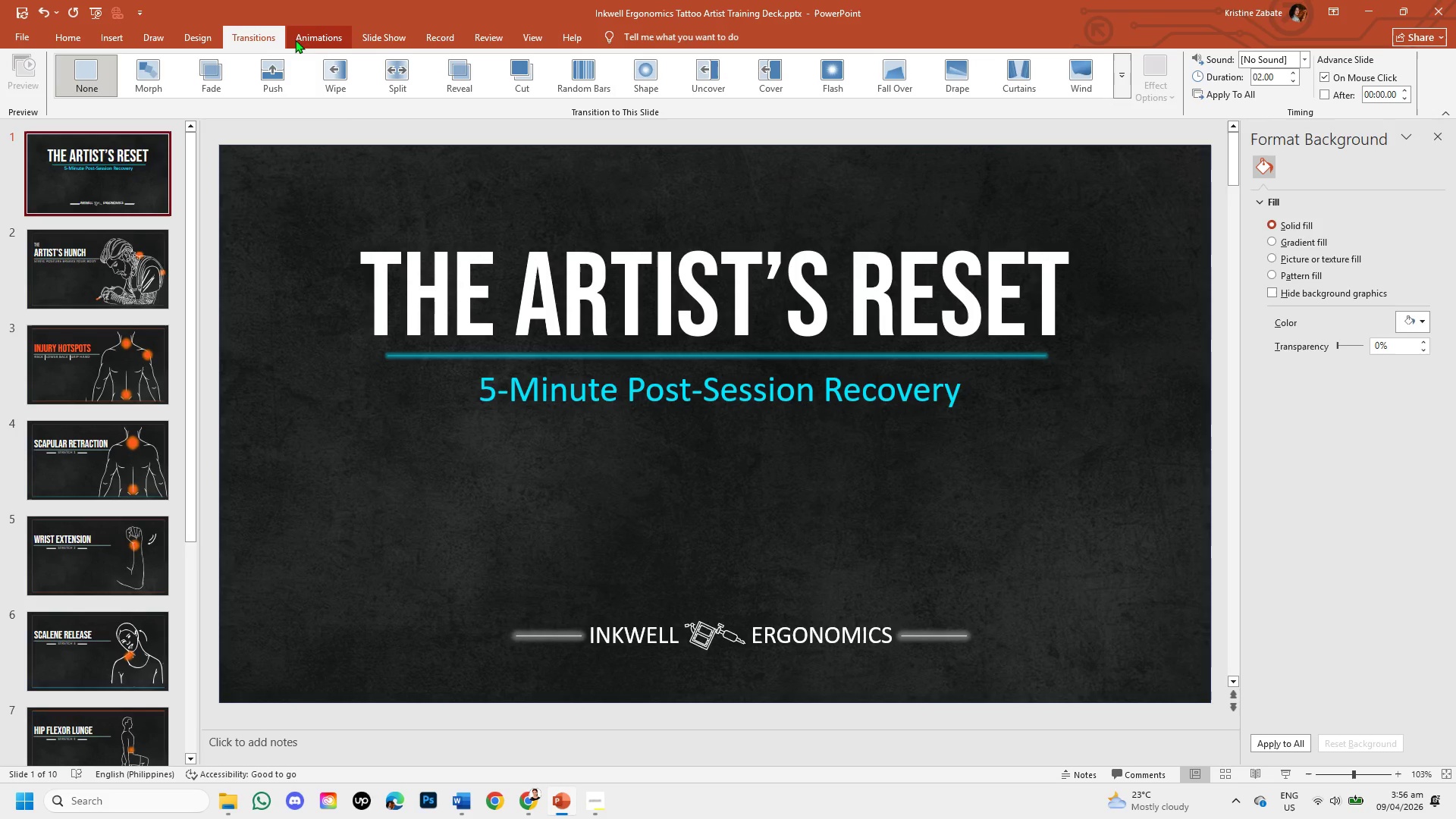 
left_click([397, 36])
 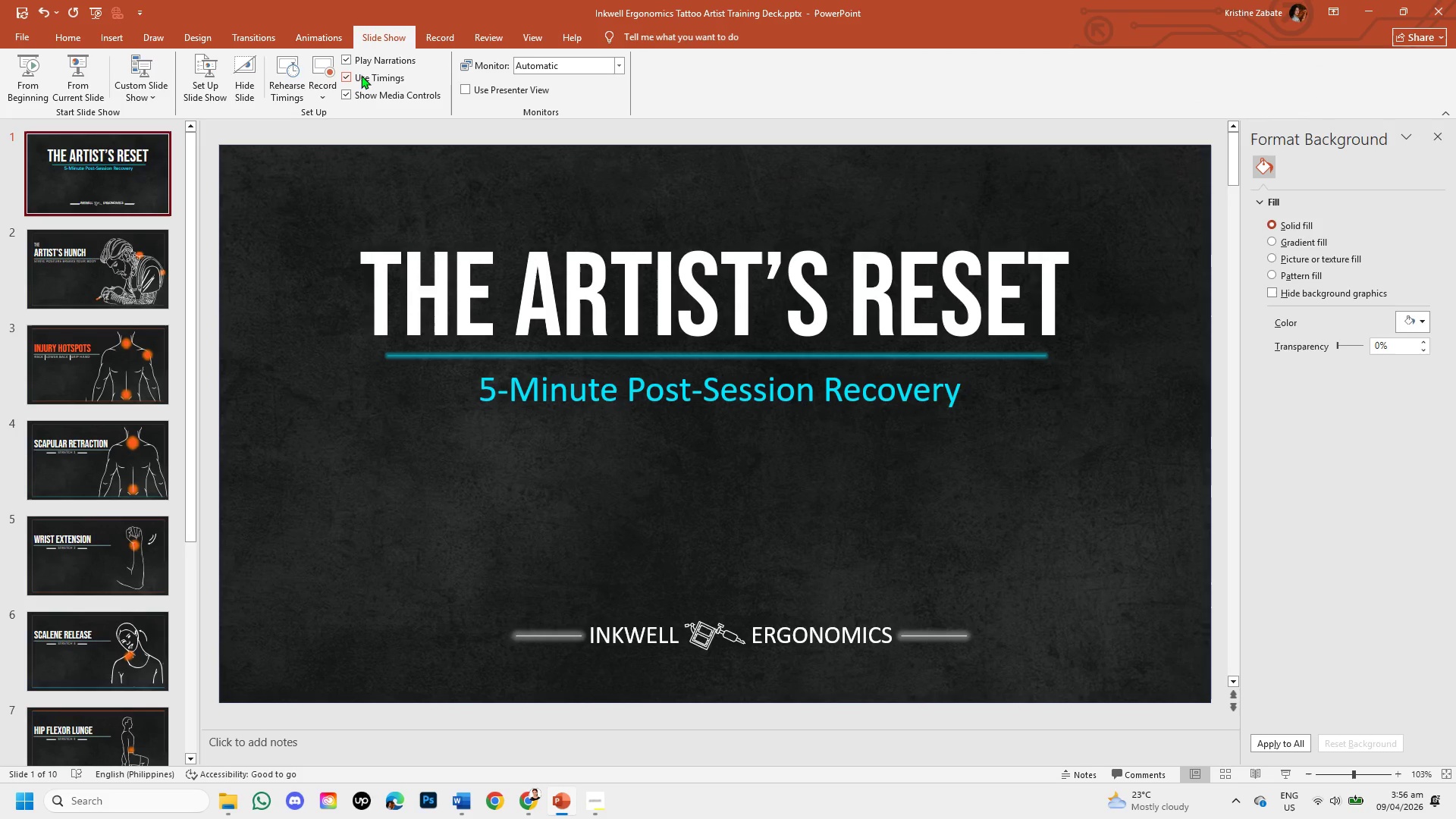 
left_click([428, 38])
 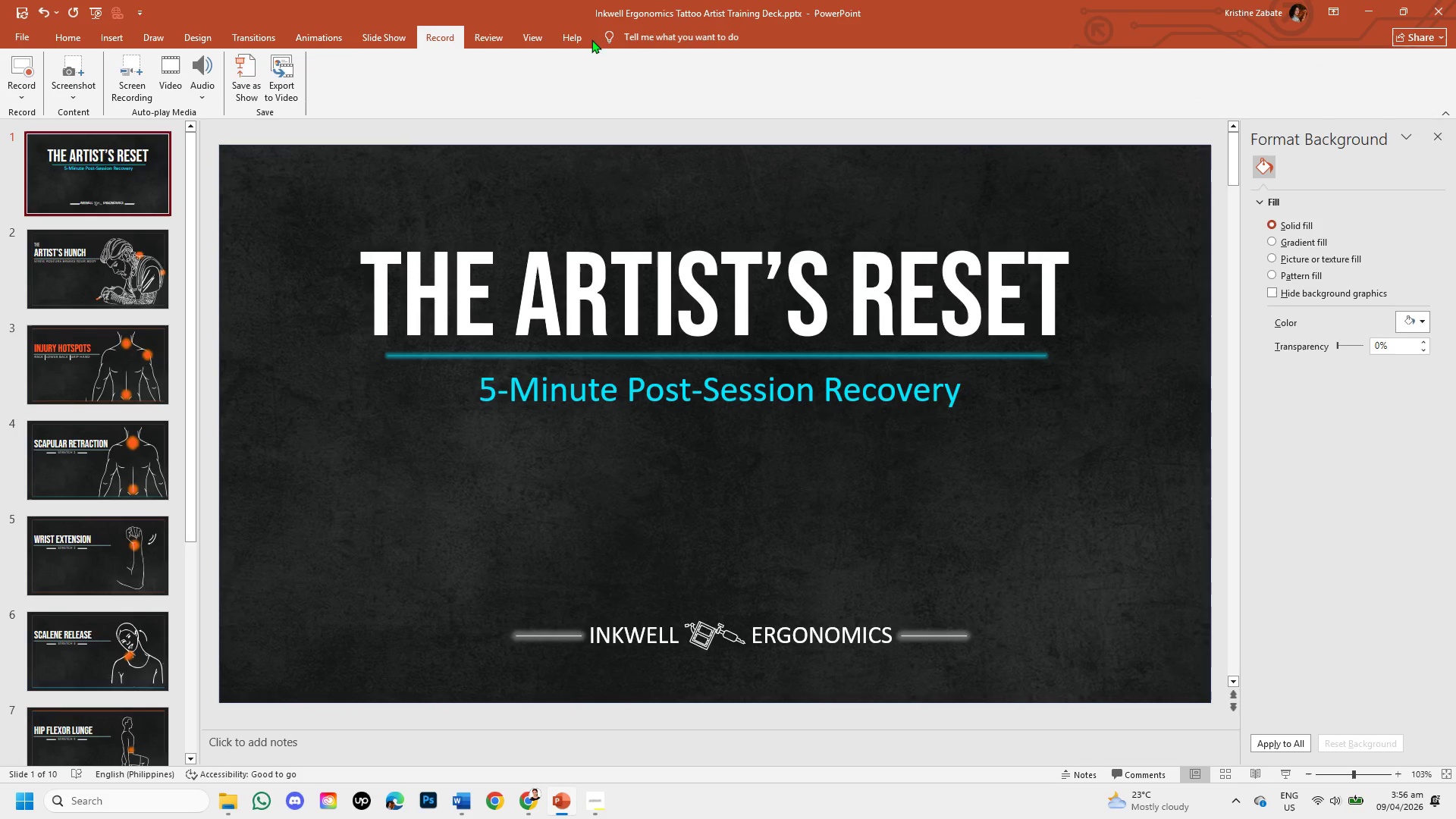 
left_click([485, 36])
 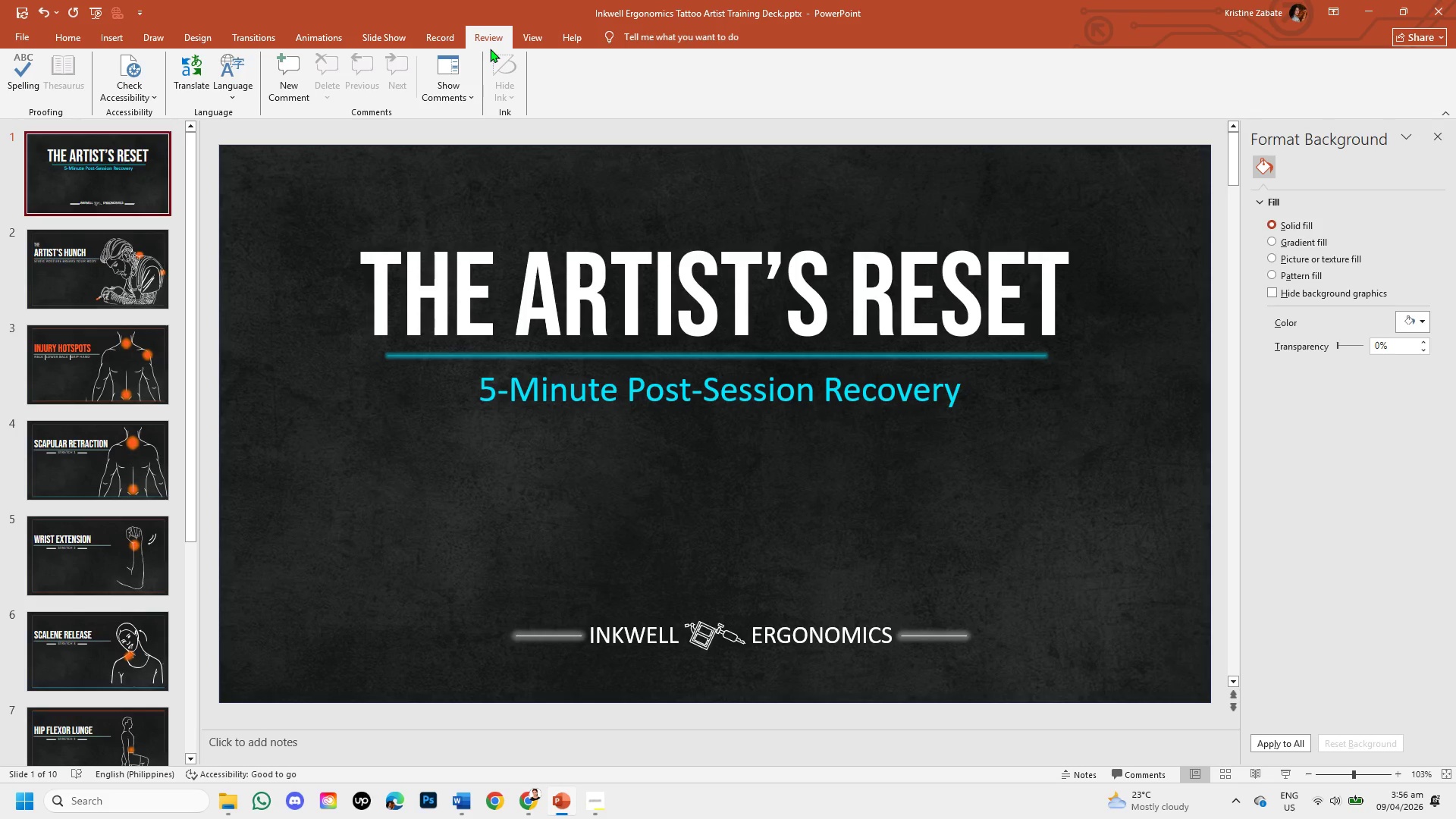 
wait(5.34)
 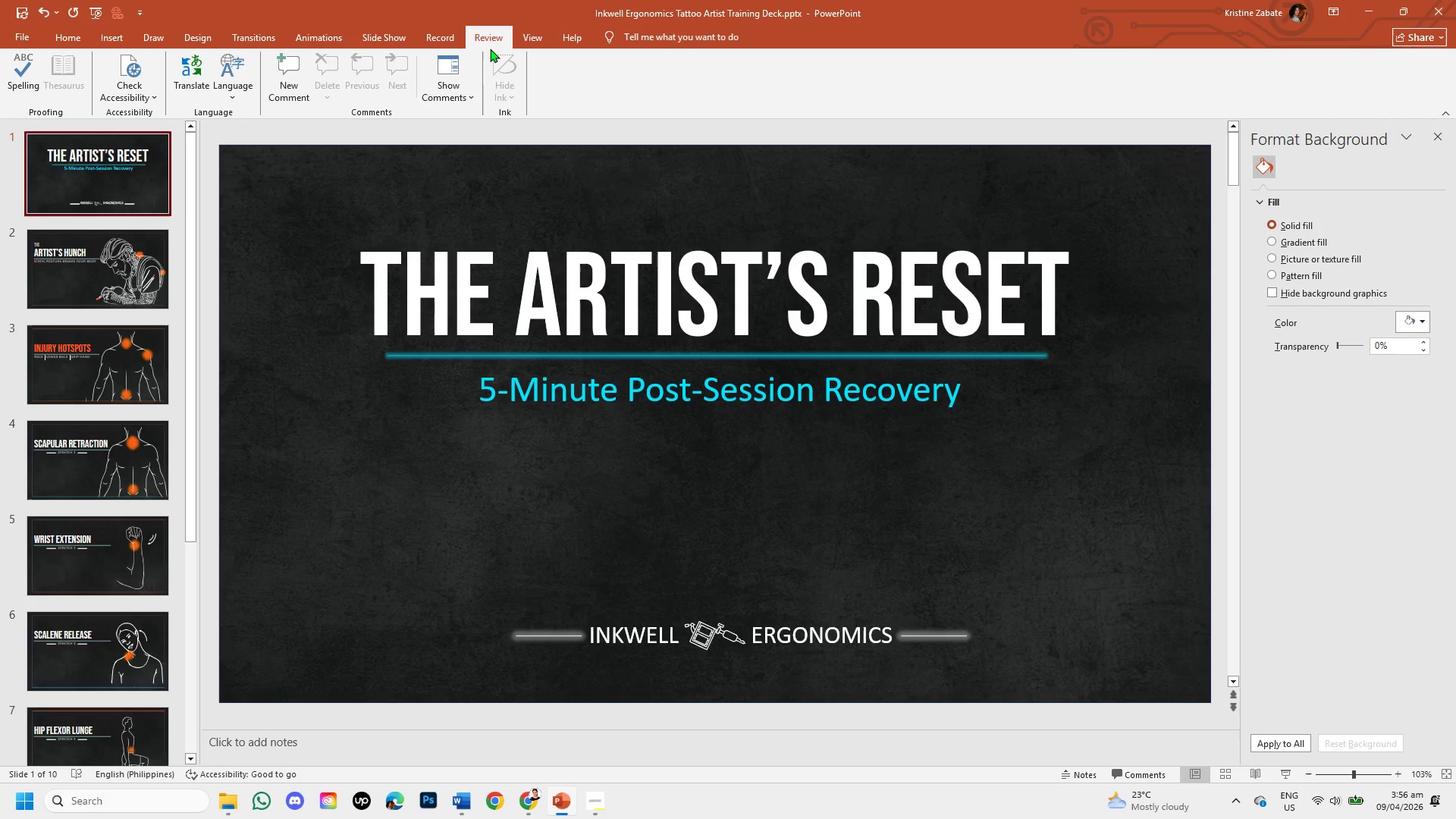 
left_click([532, 35])
 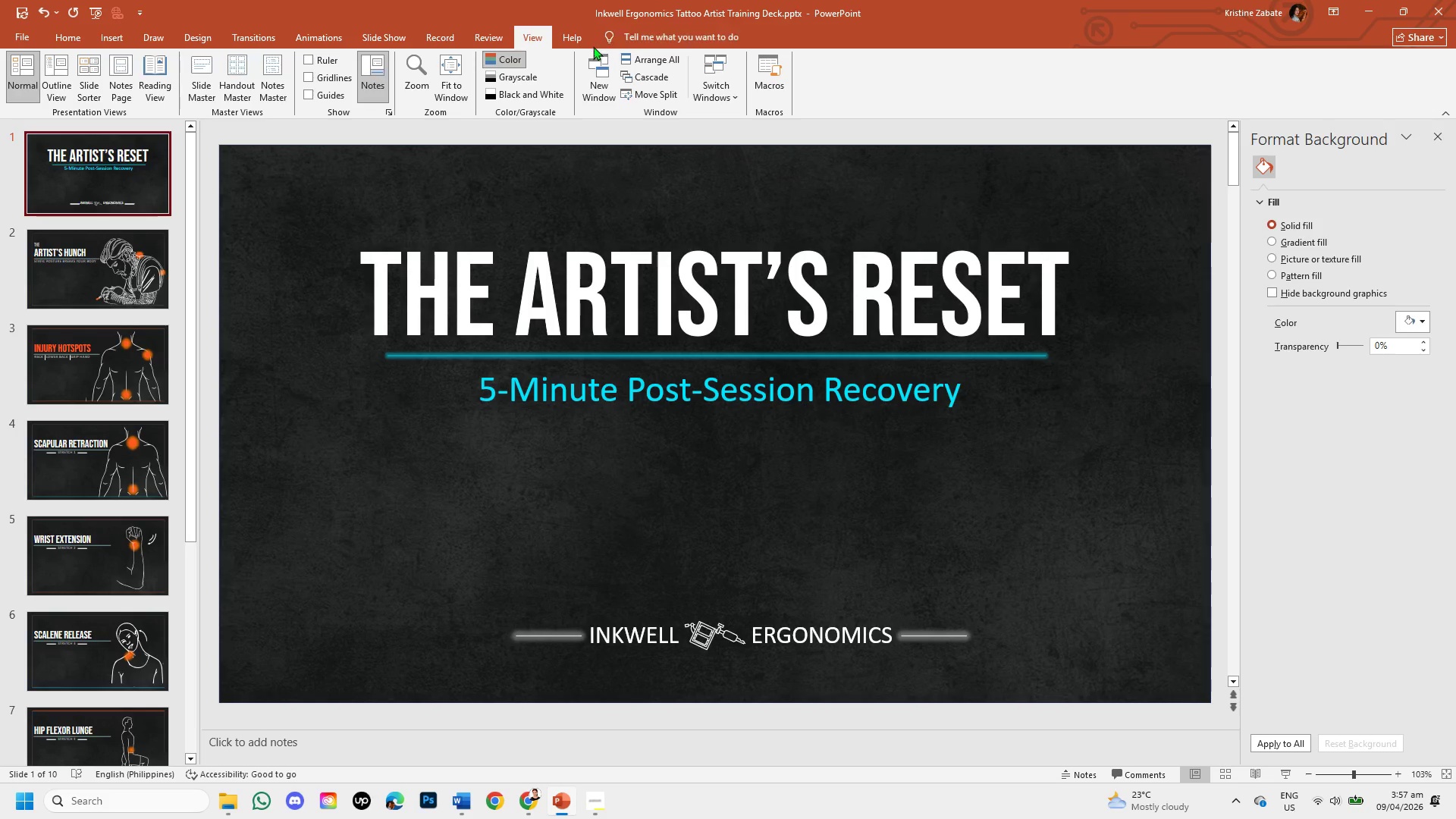 
left_click([500, 32])
 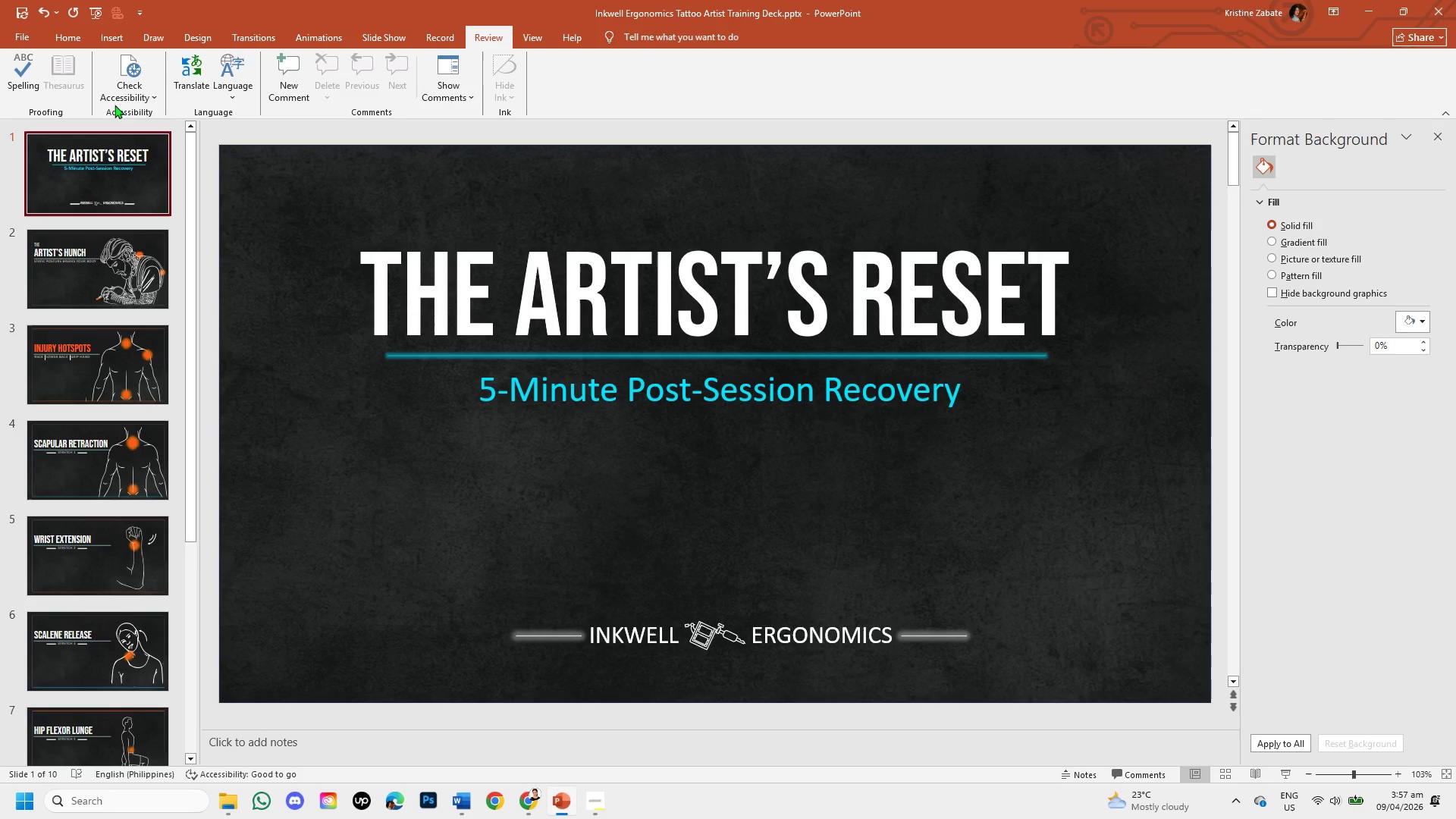 
left_click([56, 38])
 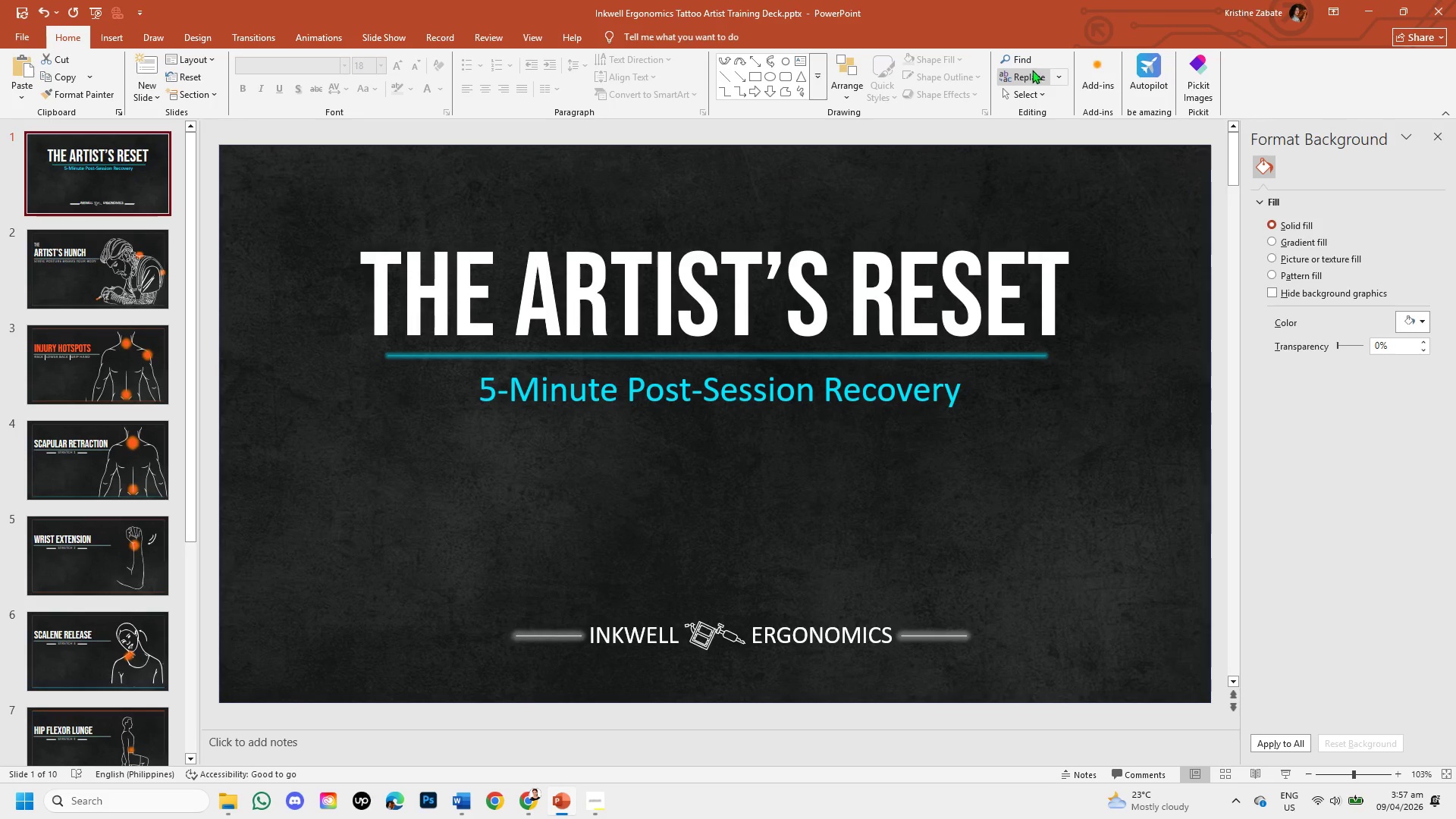 
left_click([1059, 77])
 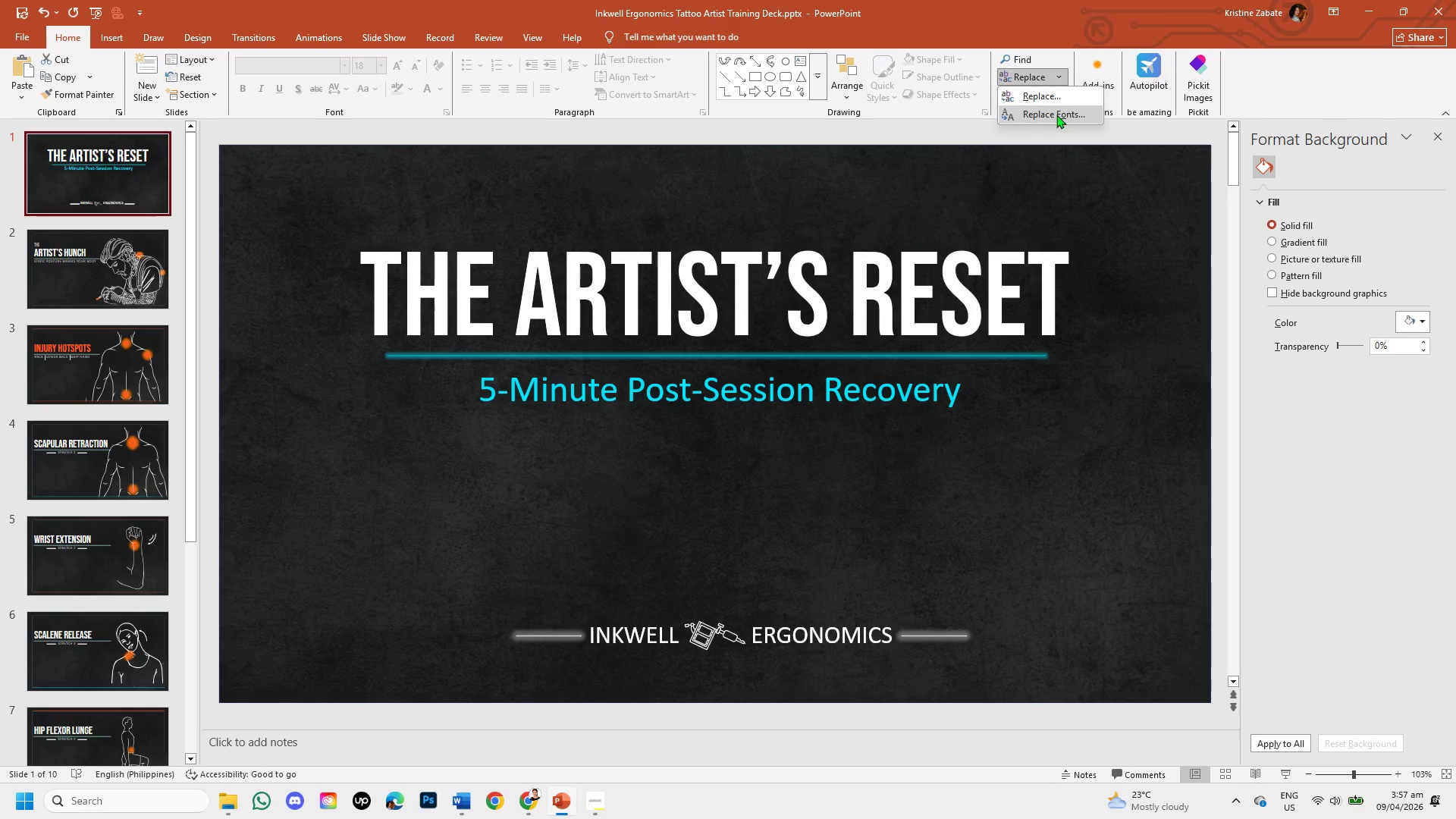 
left_click([1056, 115])
 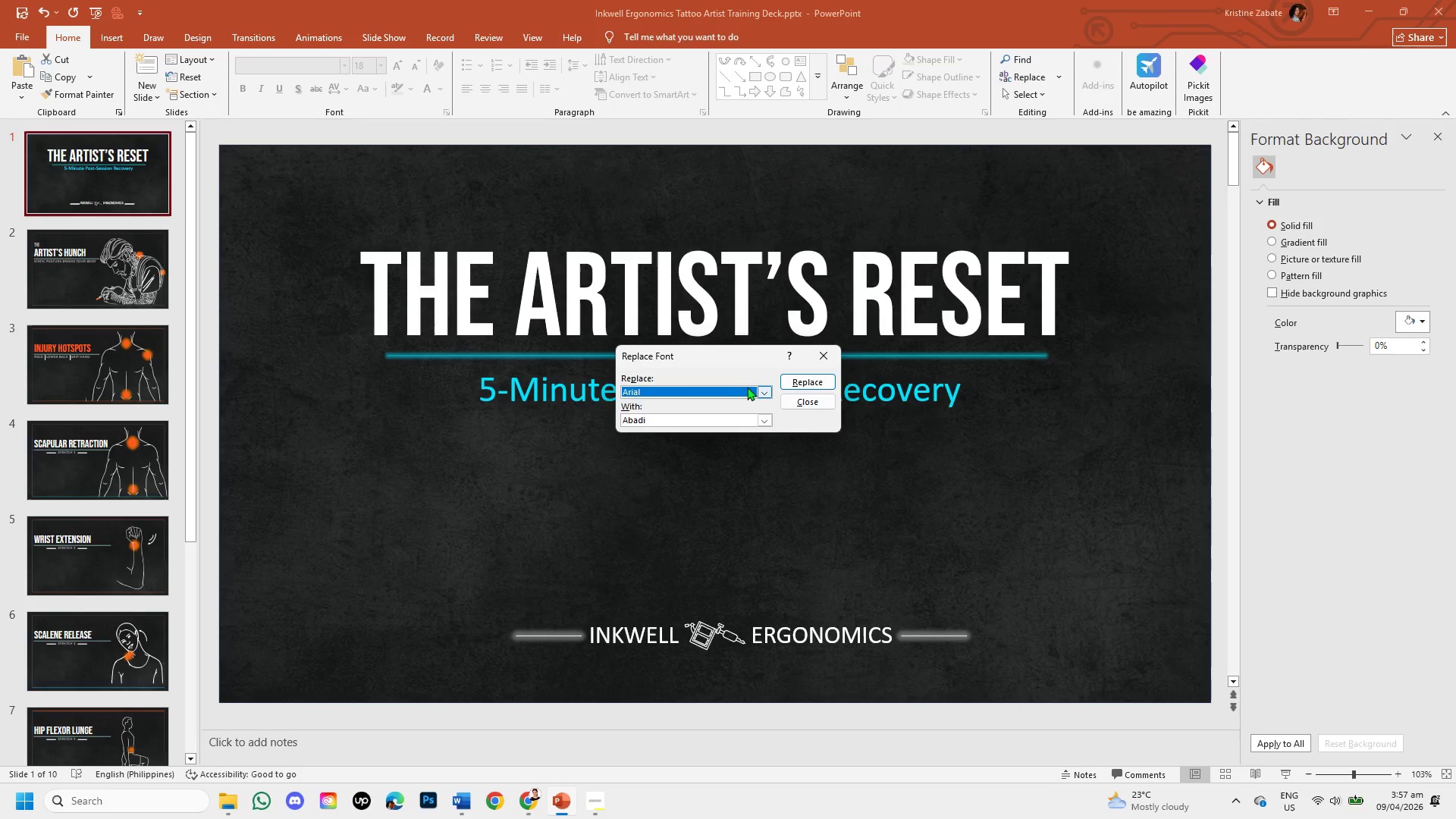 
wait(5.55)
 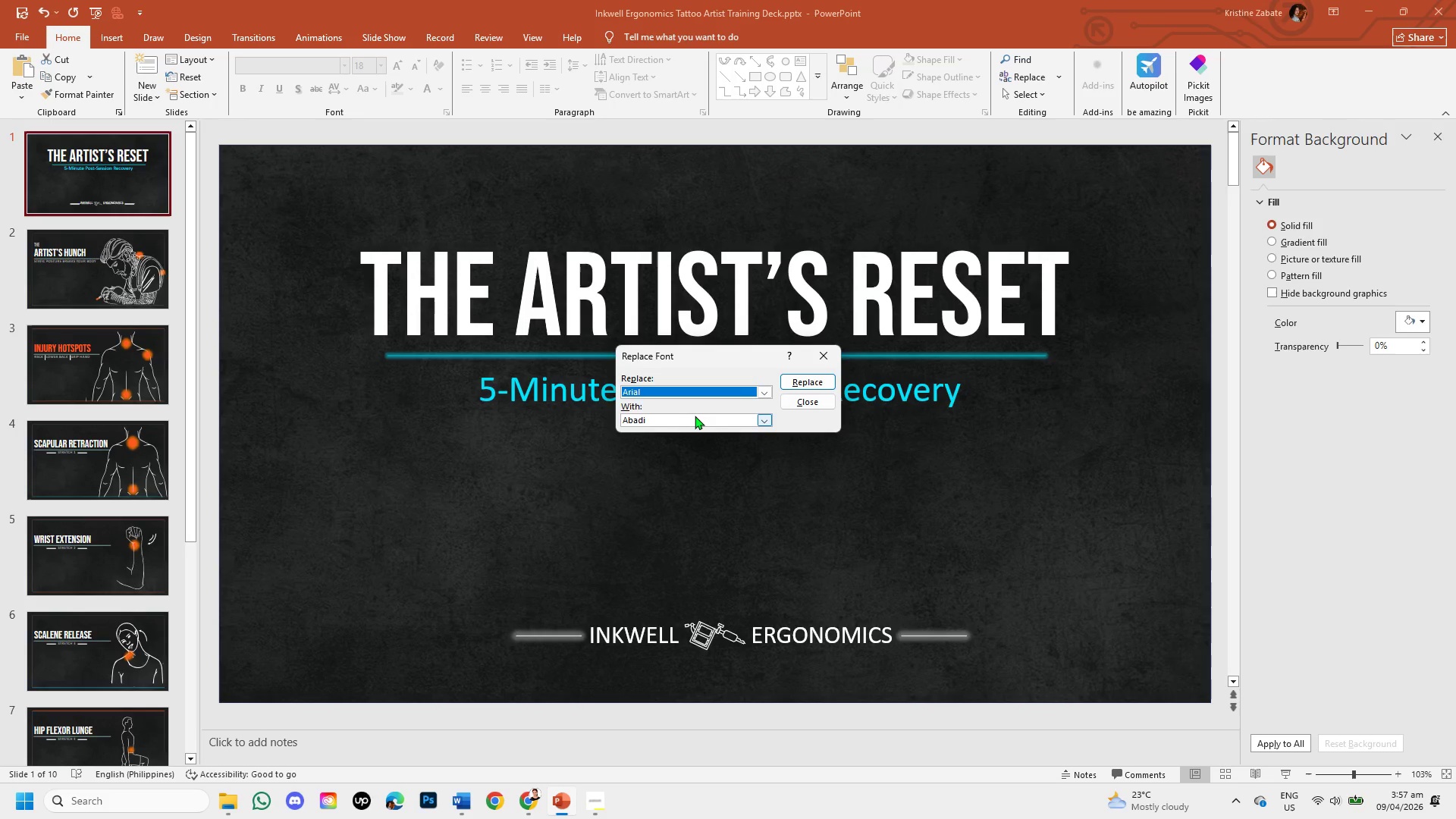 
left_click([747, 386])
 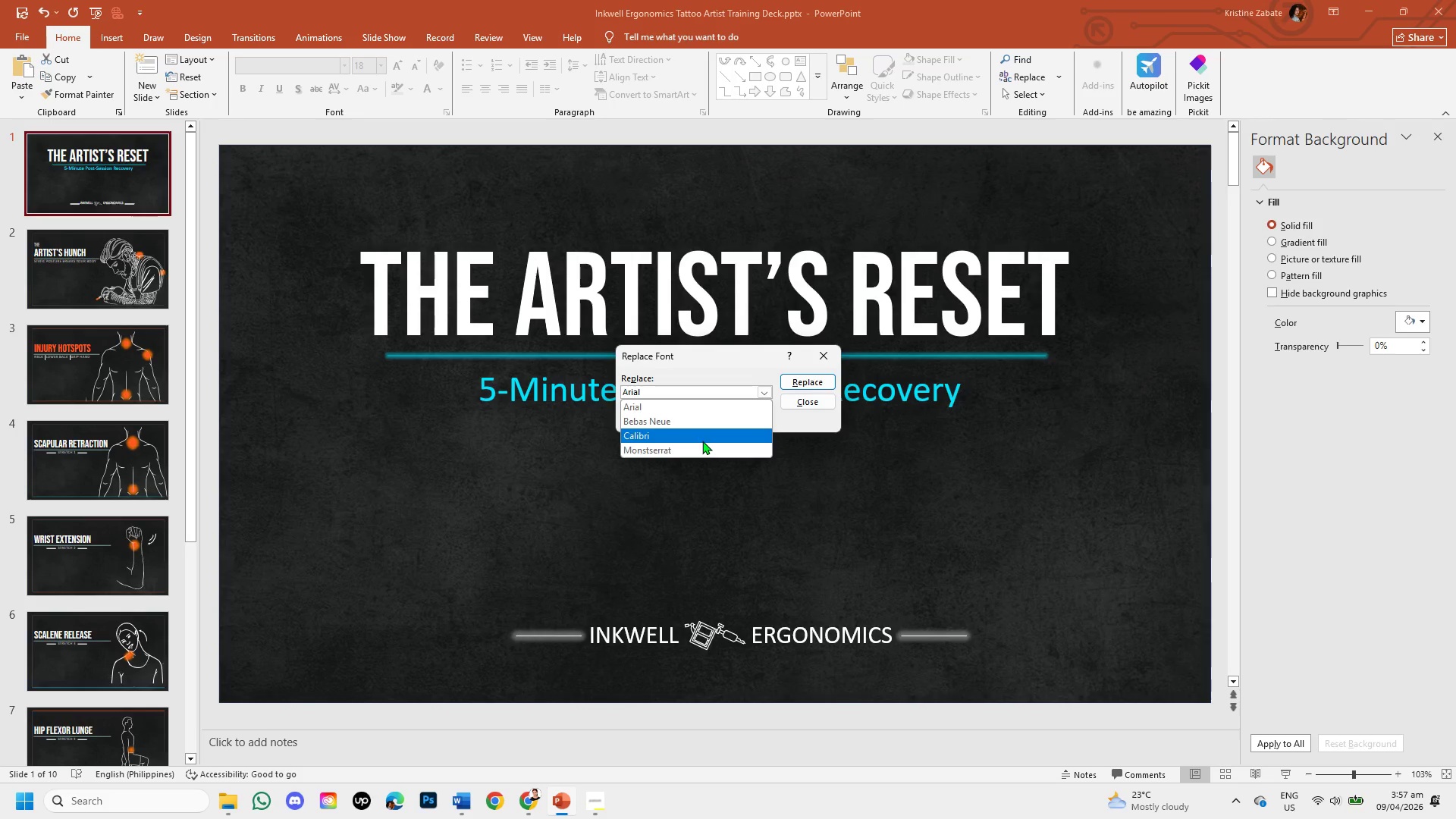 
left_click([702, 445])
 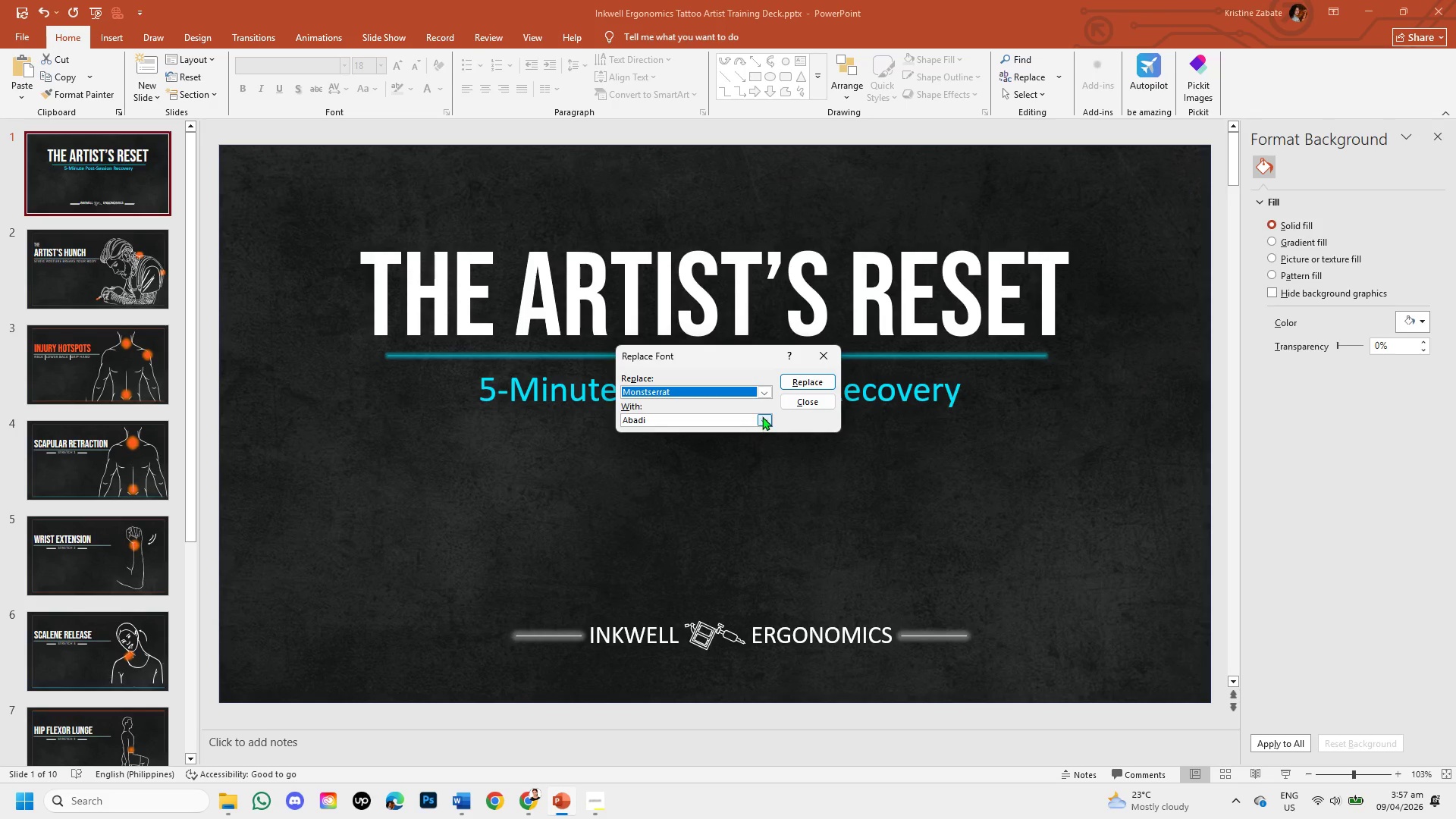 
left_click([762, 416])
 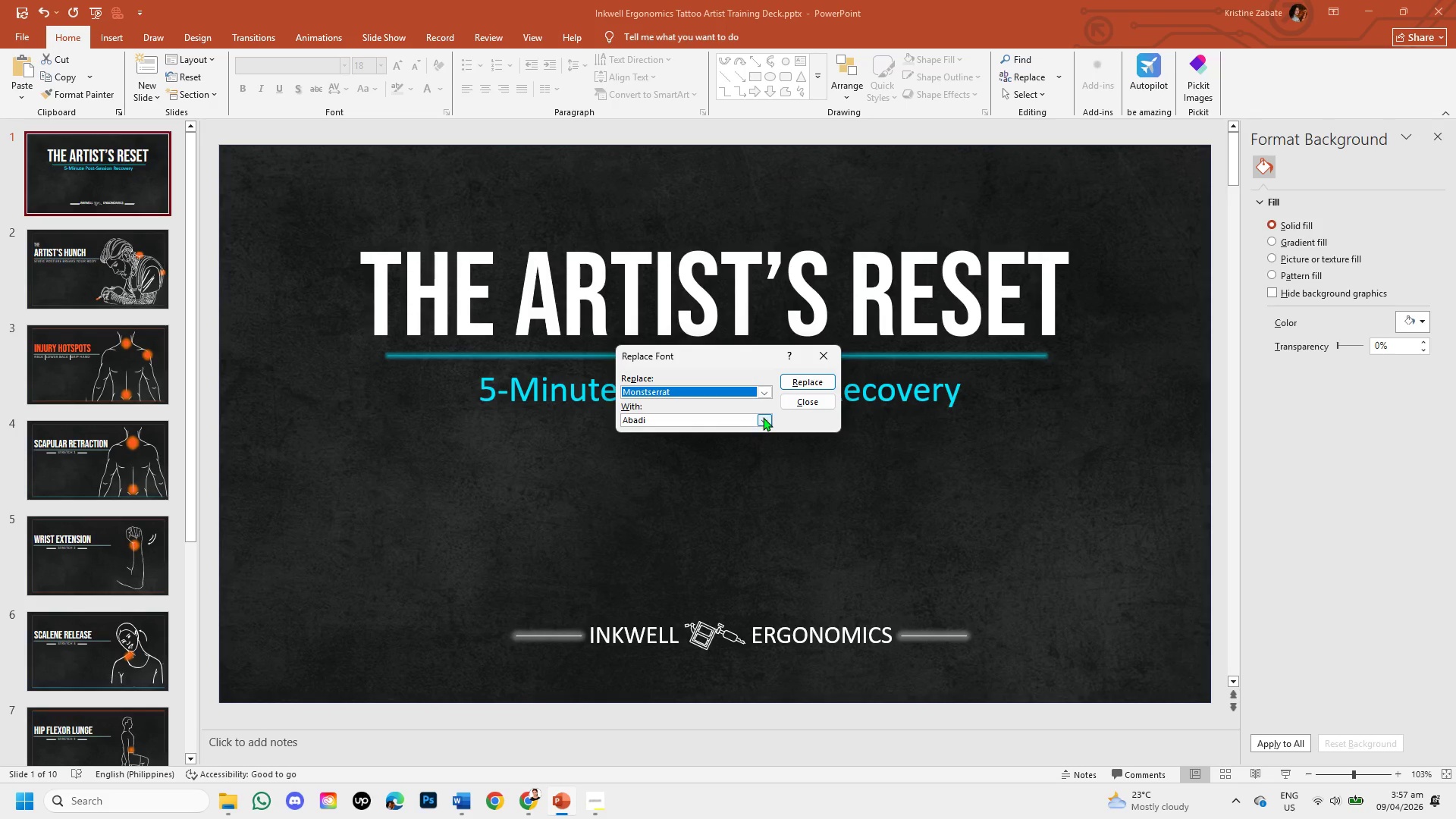 
left_click([763, 417])
 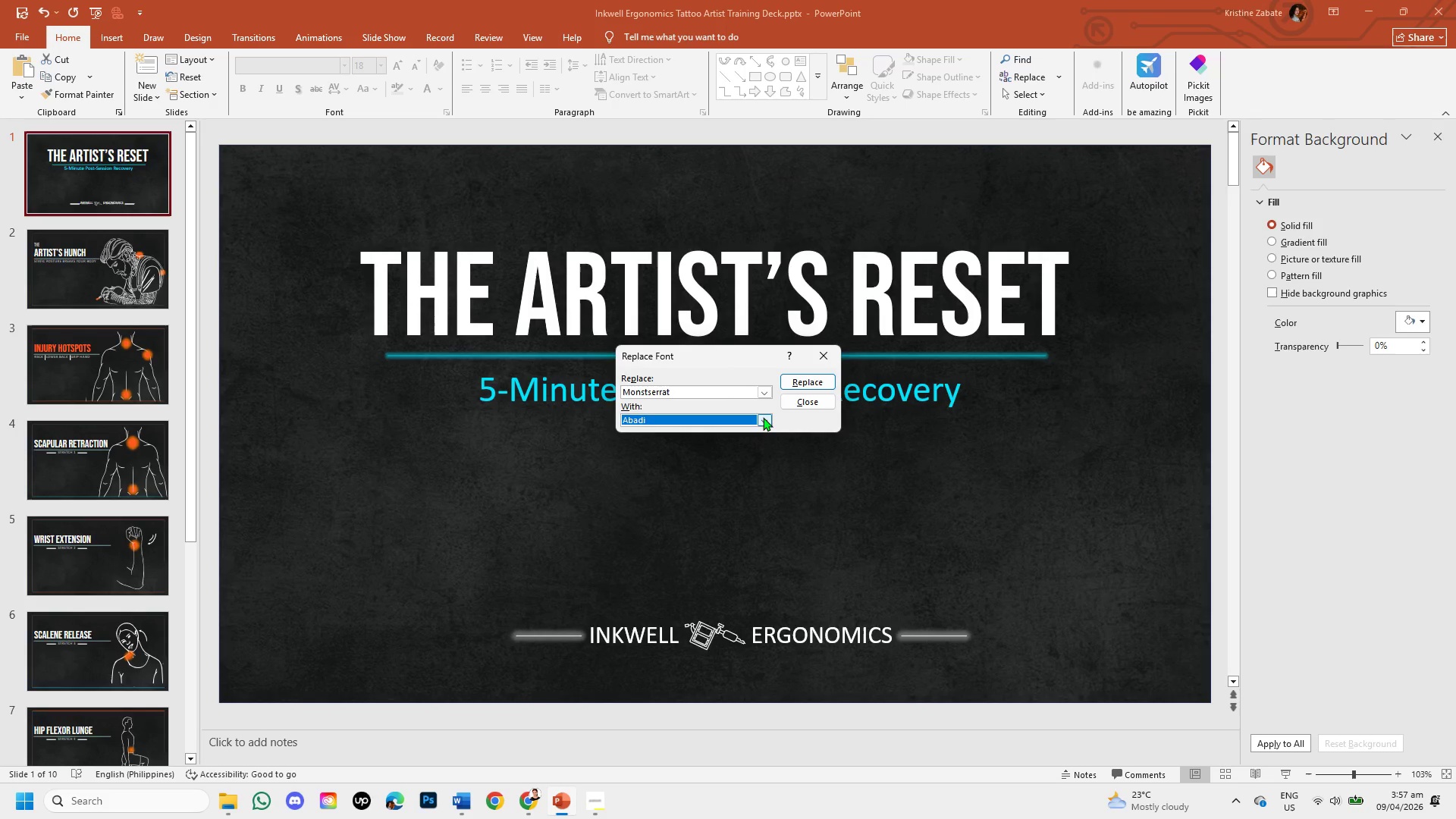 
left_click([763, 417])
 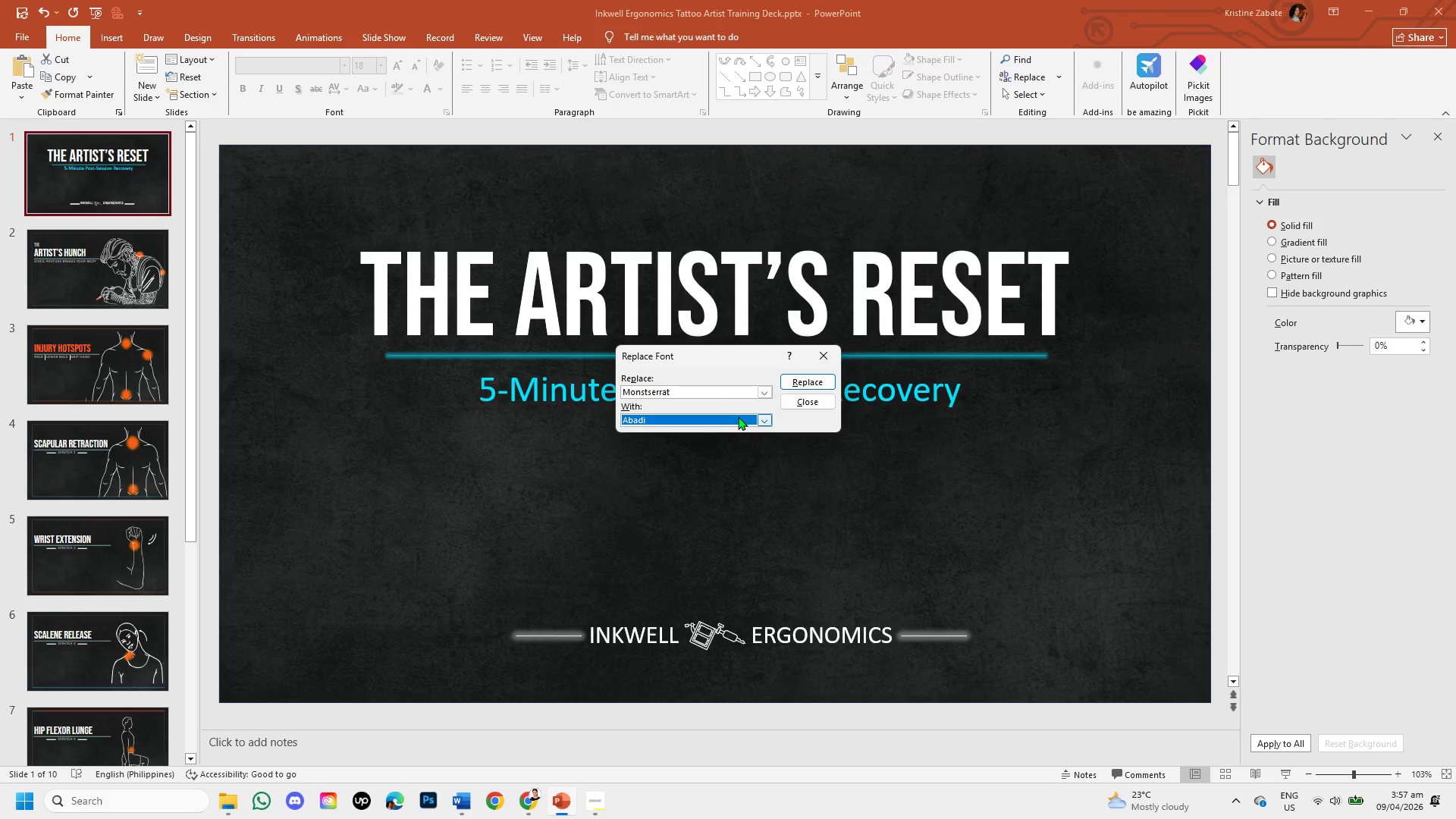 
left_click([738, 416])
 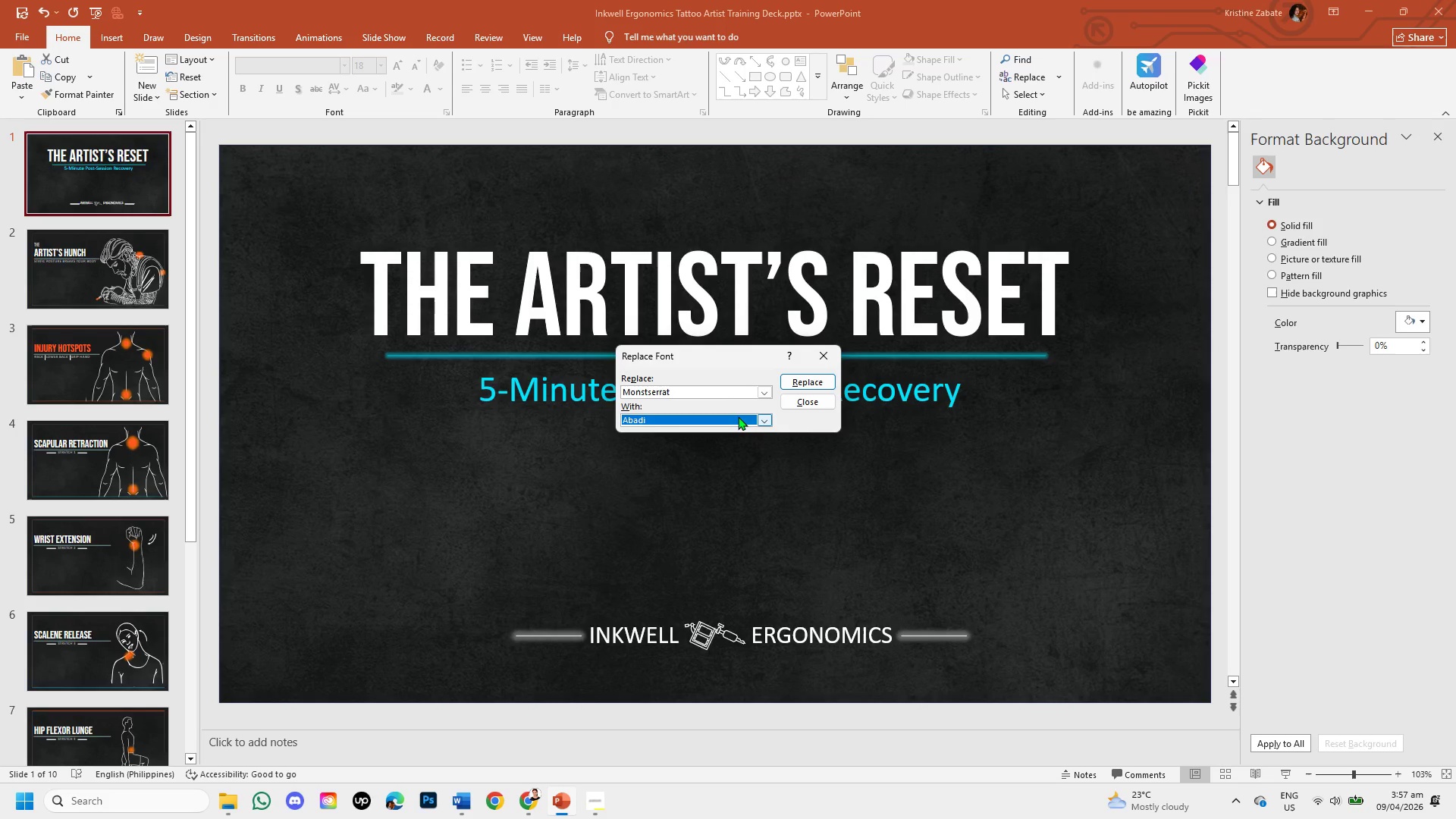 
left_click([738, 416])
 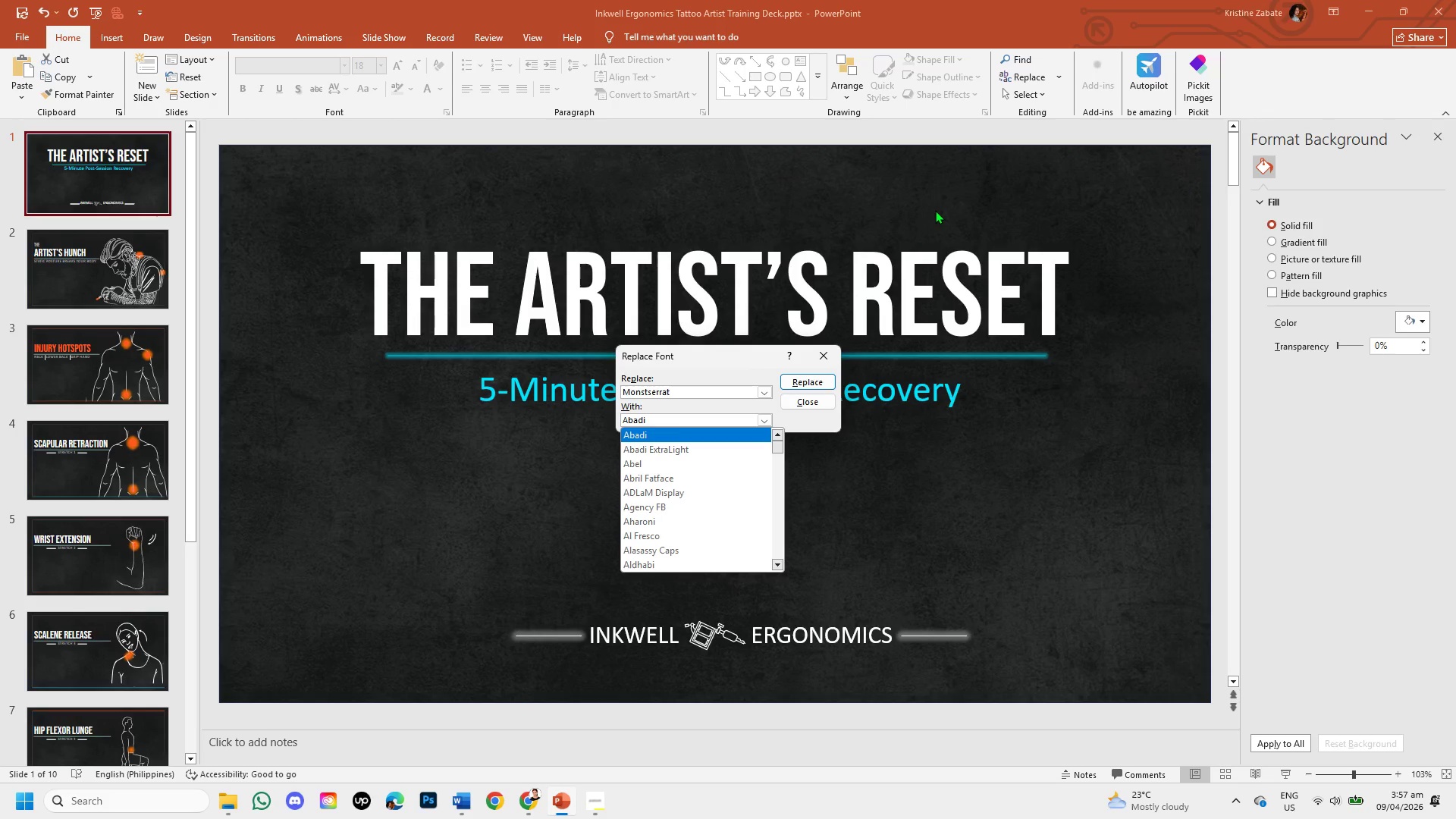 
wait(10.38)
 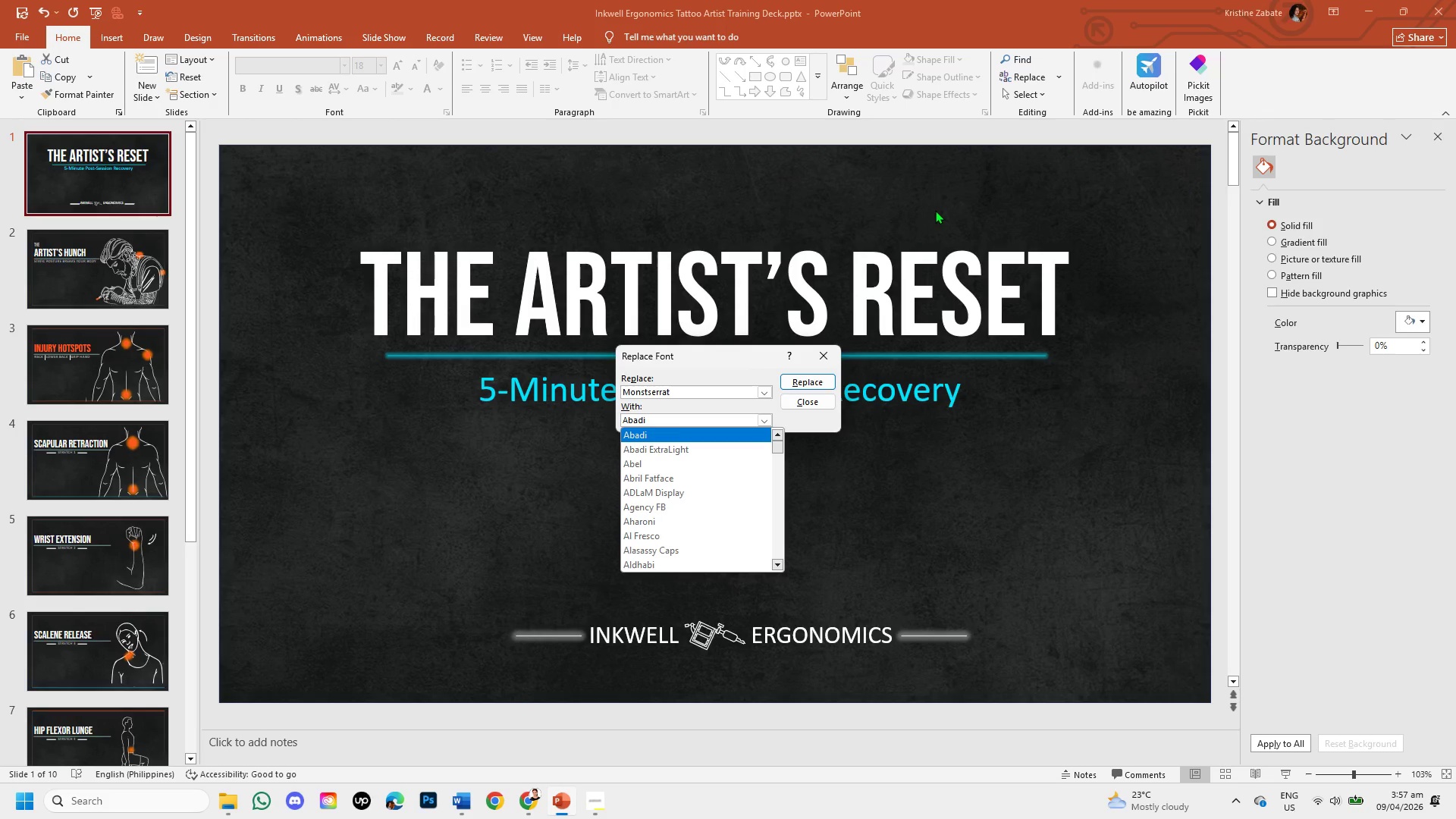 
scroll: coordinate [717, 515], scroll_direction: down, amount: 3.0
 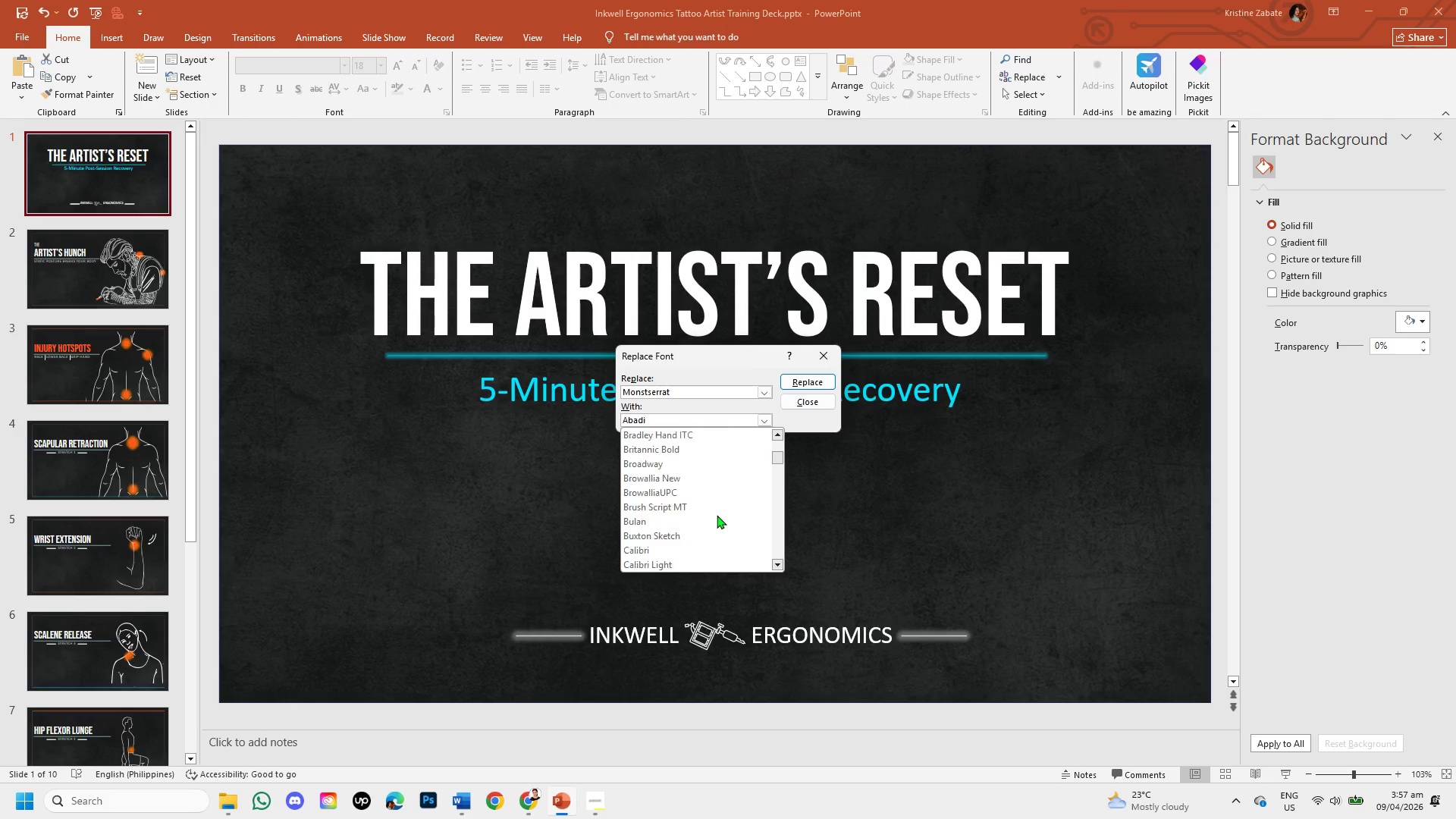 
scroll: coordinate [717, 515], scroll_direction: up, amount: 2.0
 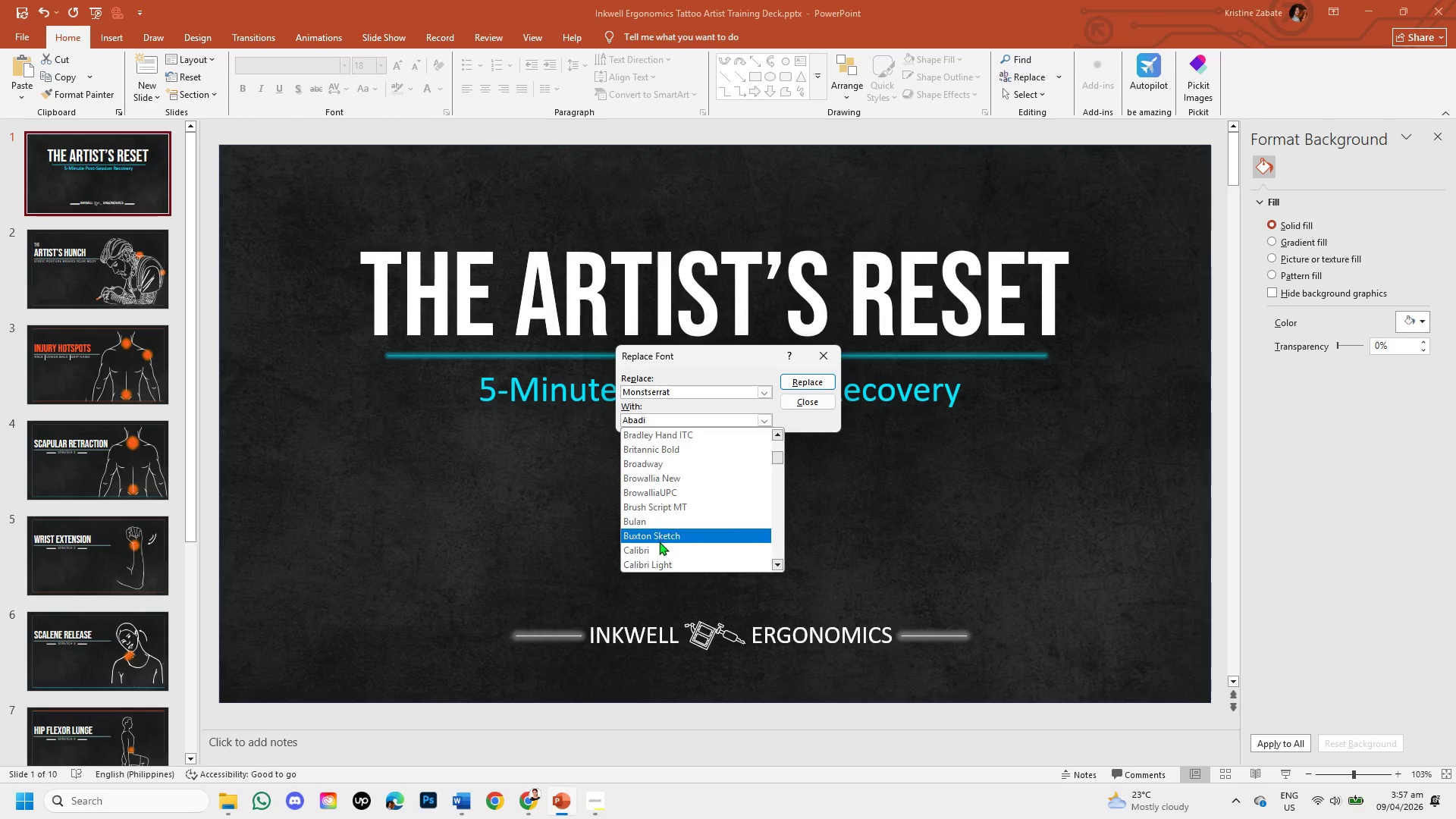 
left_click([649, 552])
 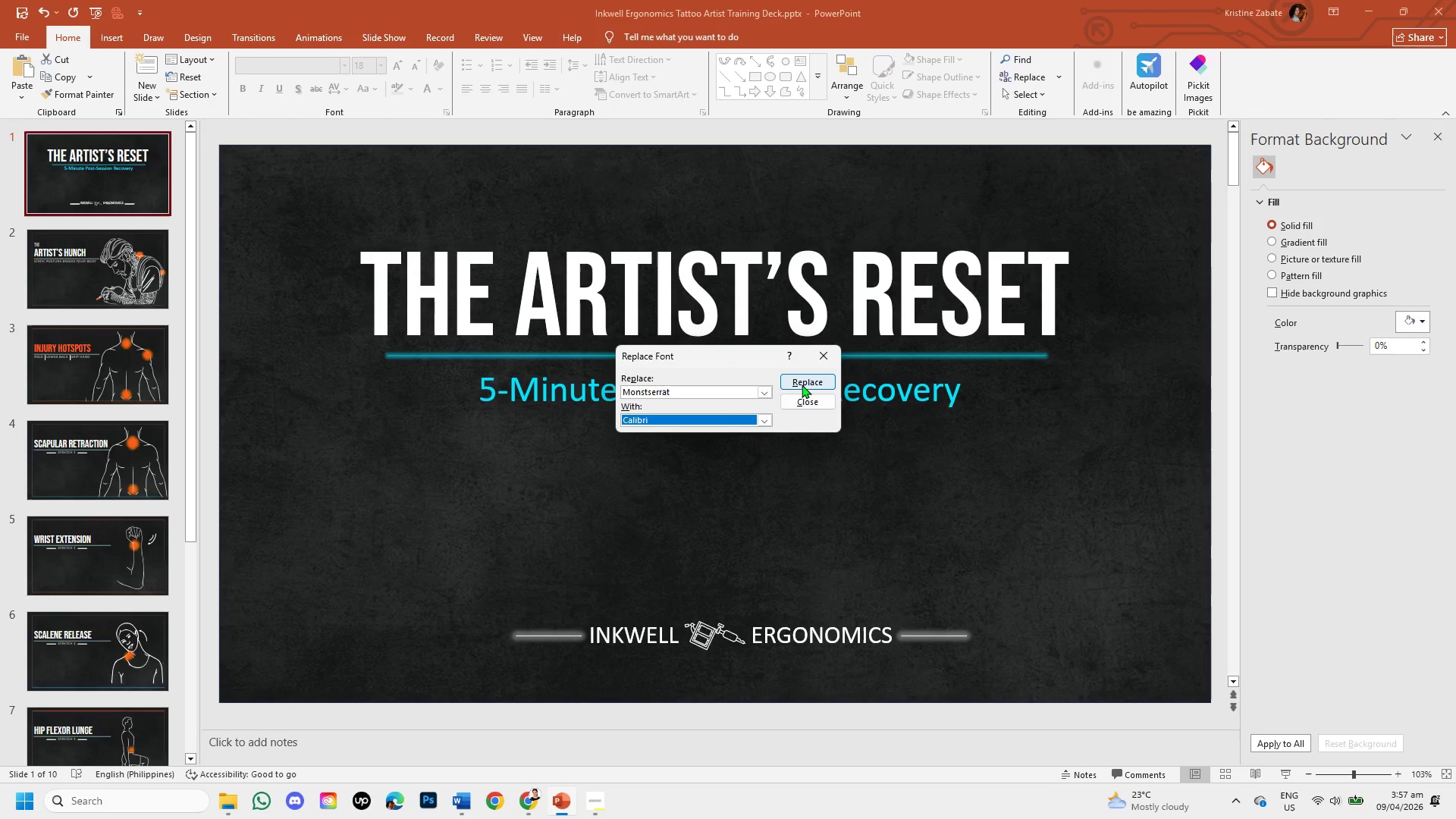 
left_click([802, 384])
 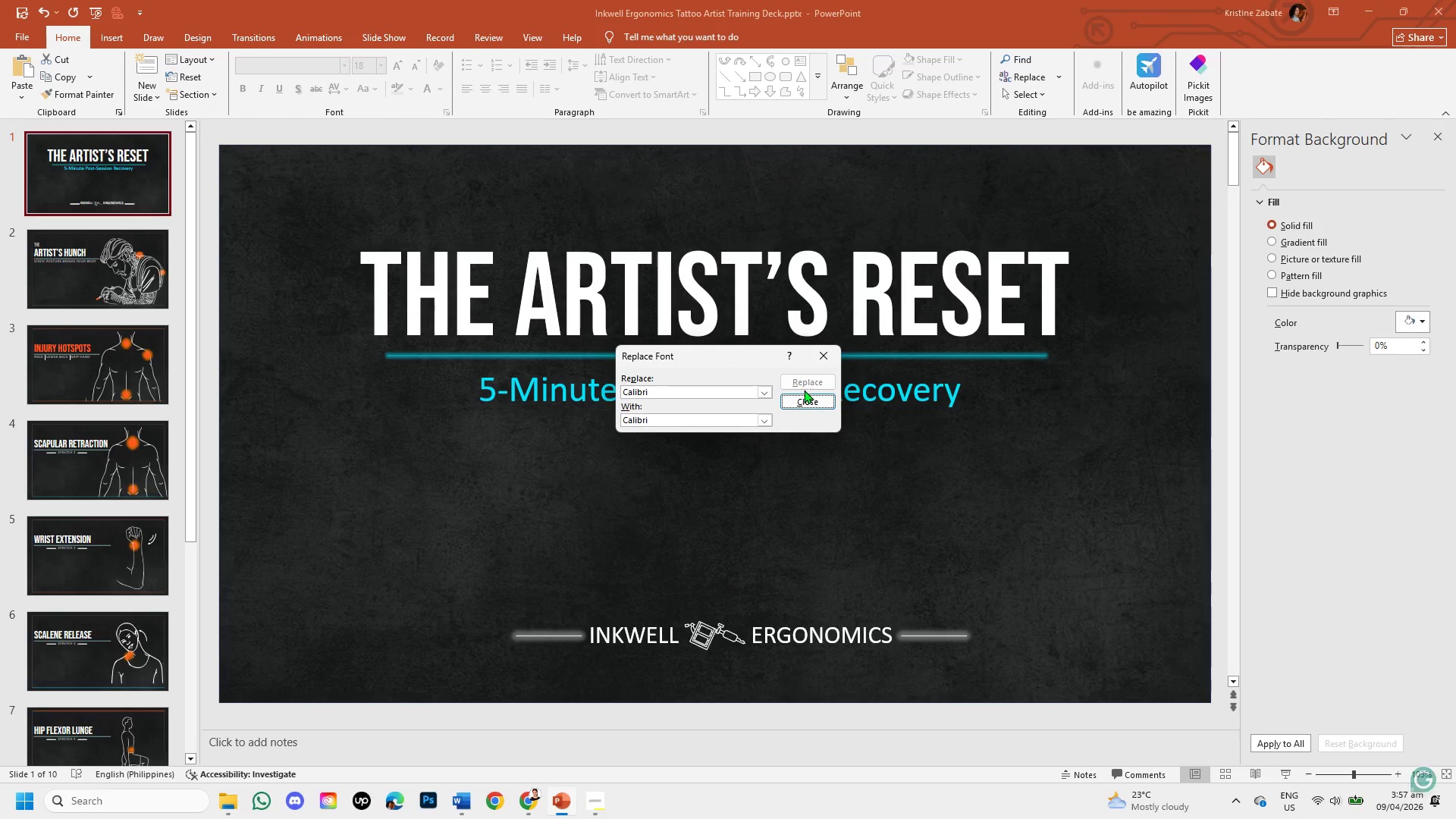 
left_click([807, 397])
 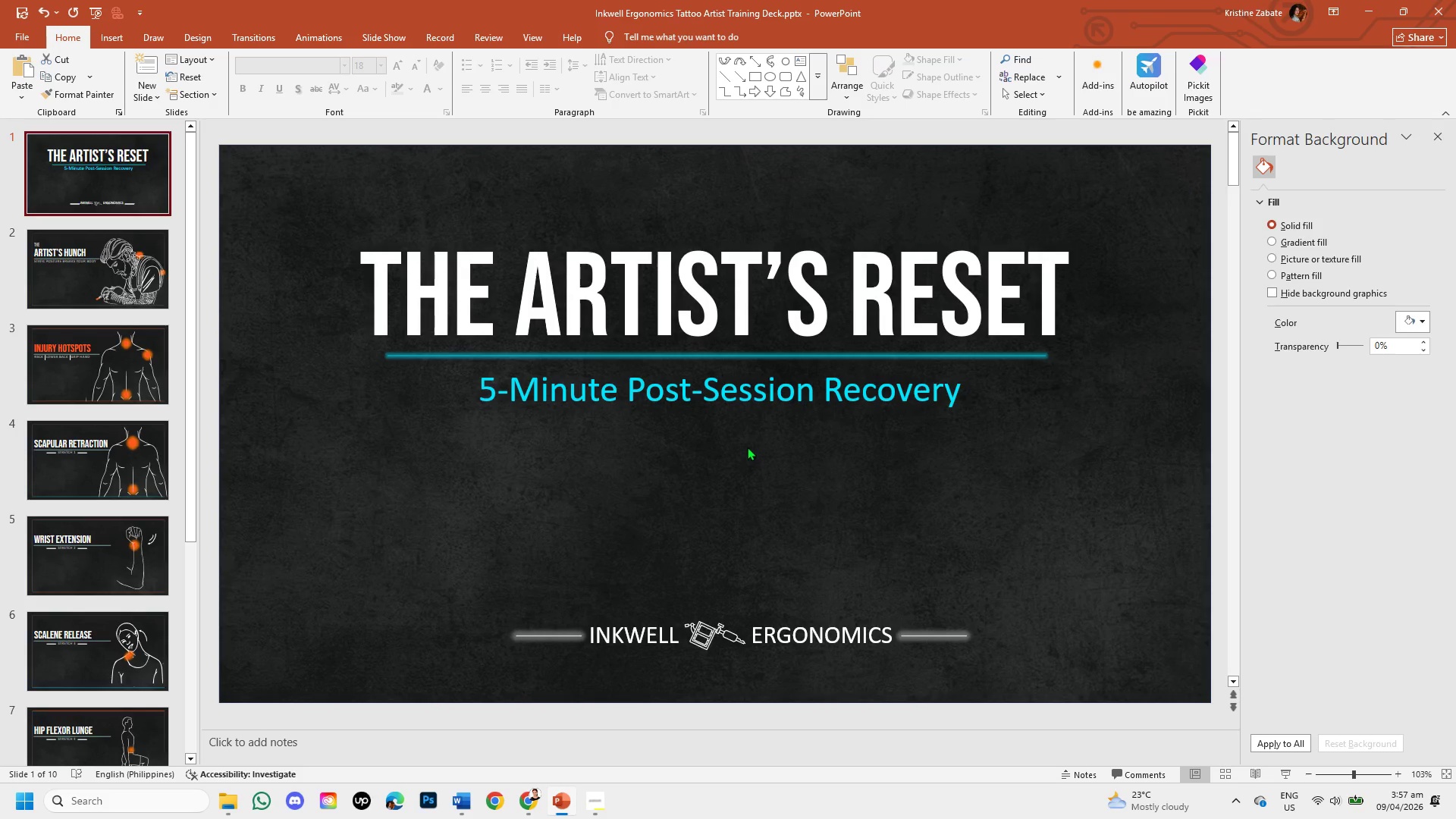 
left_click_drag(start_coordinate=[670, 388], to_coordinate=[83, 246])
 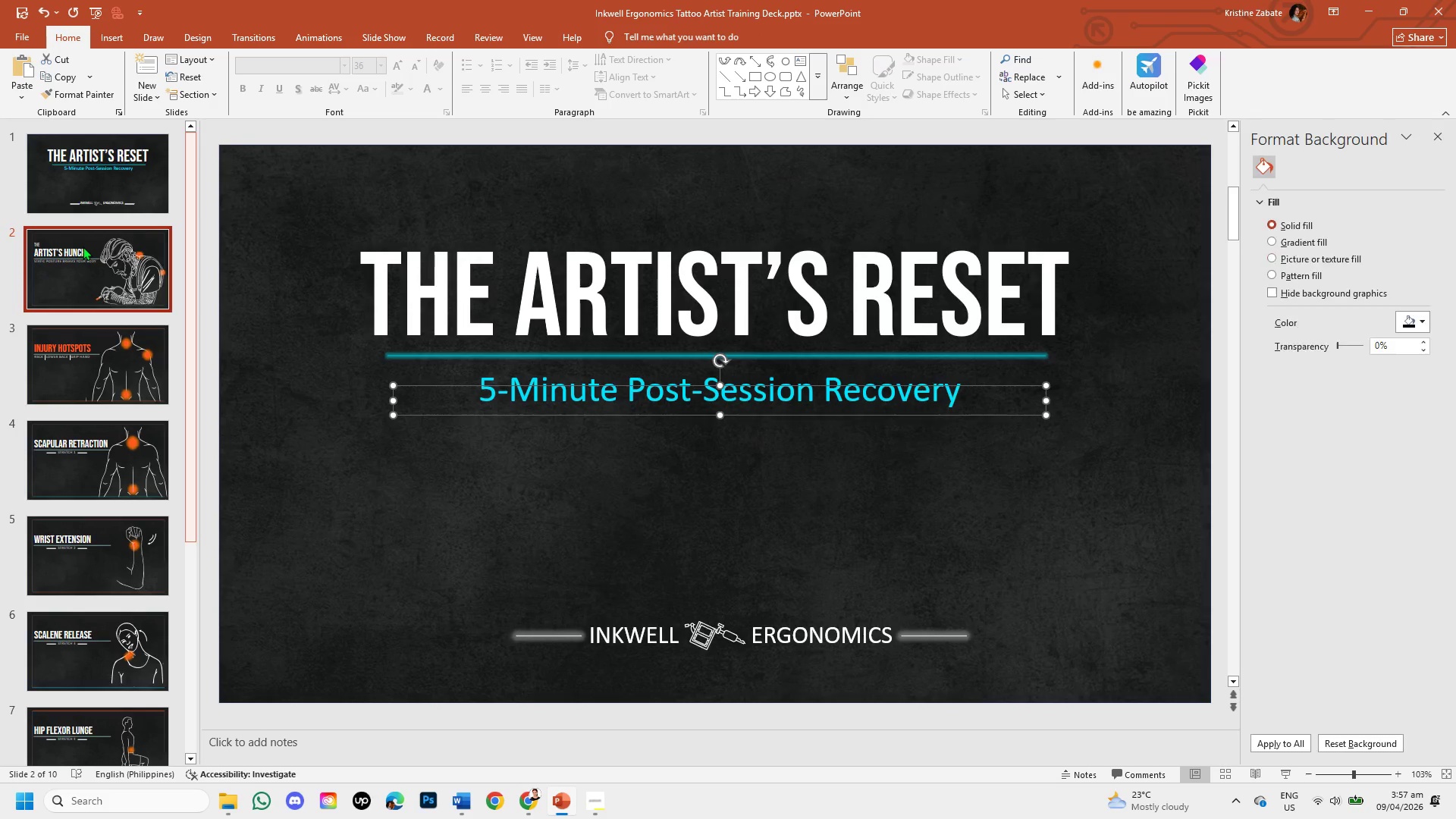 
left_click([83, 246])
 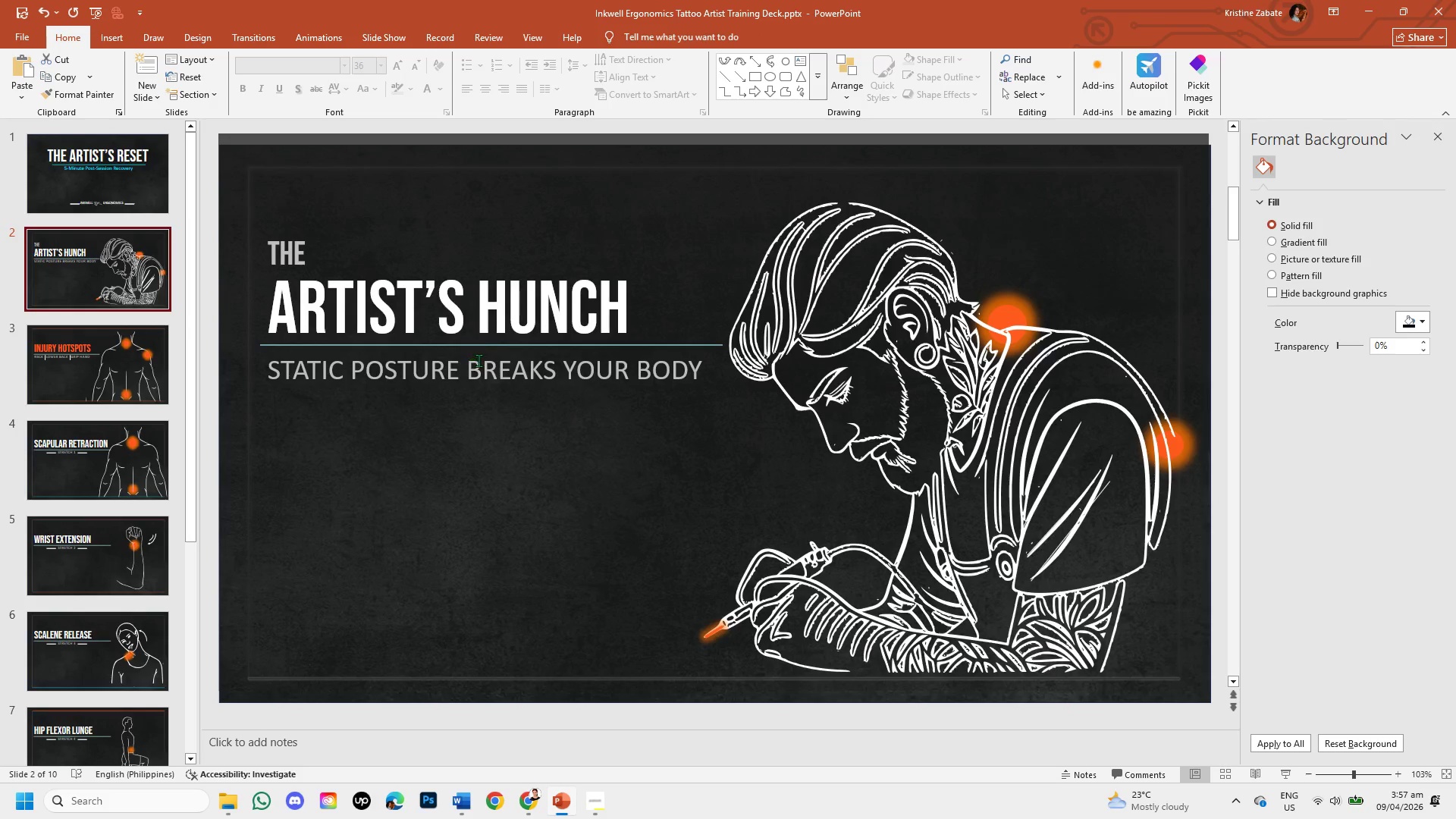 
left_click([485, 378])
 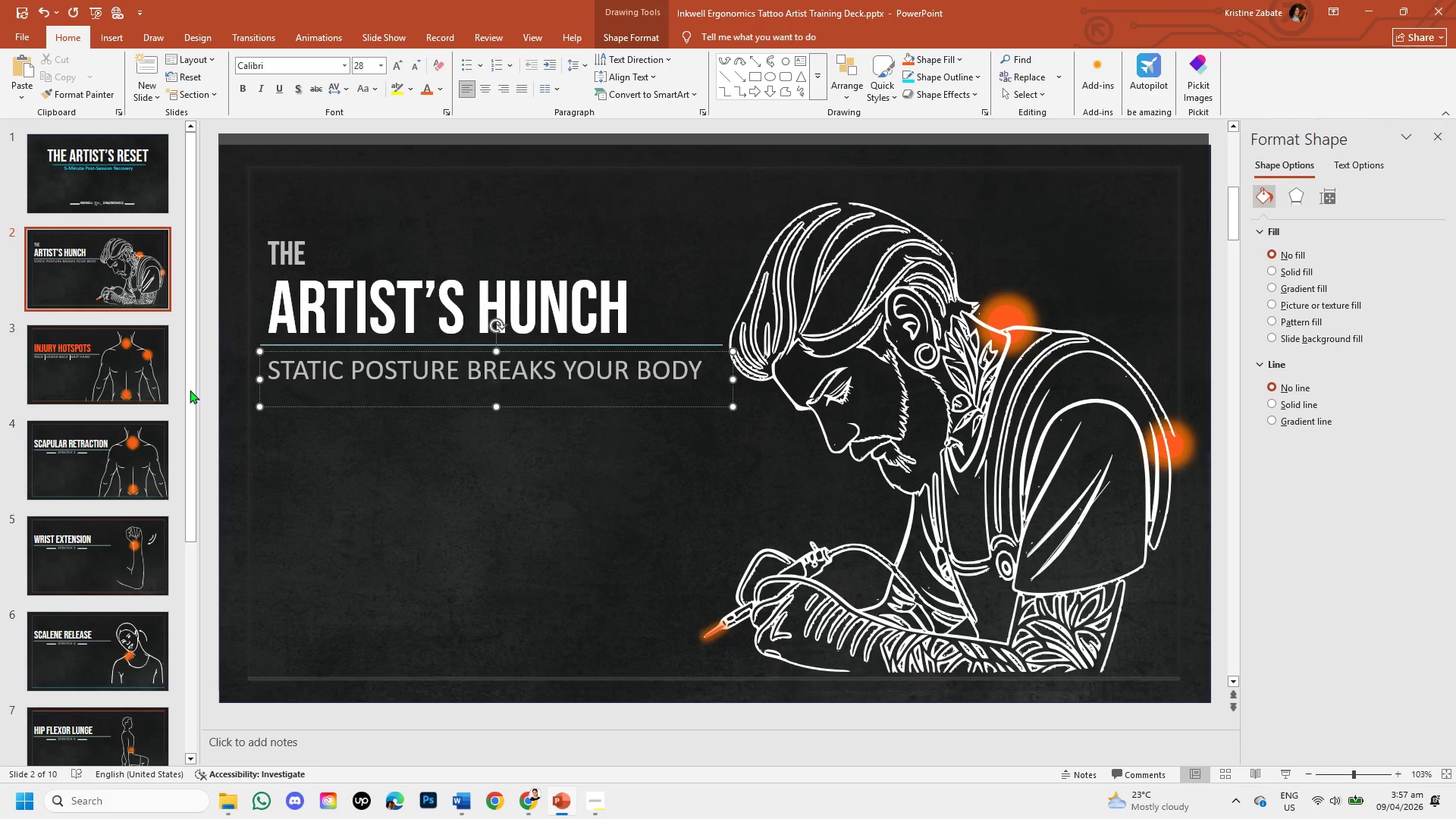 
left_click([136, 375])
 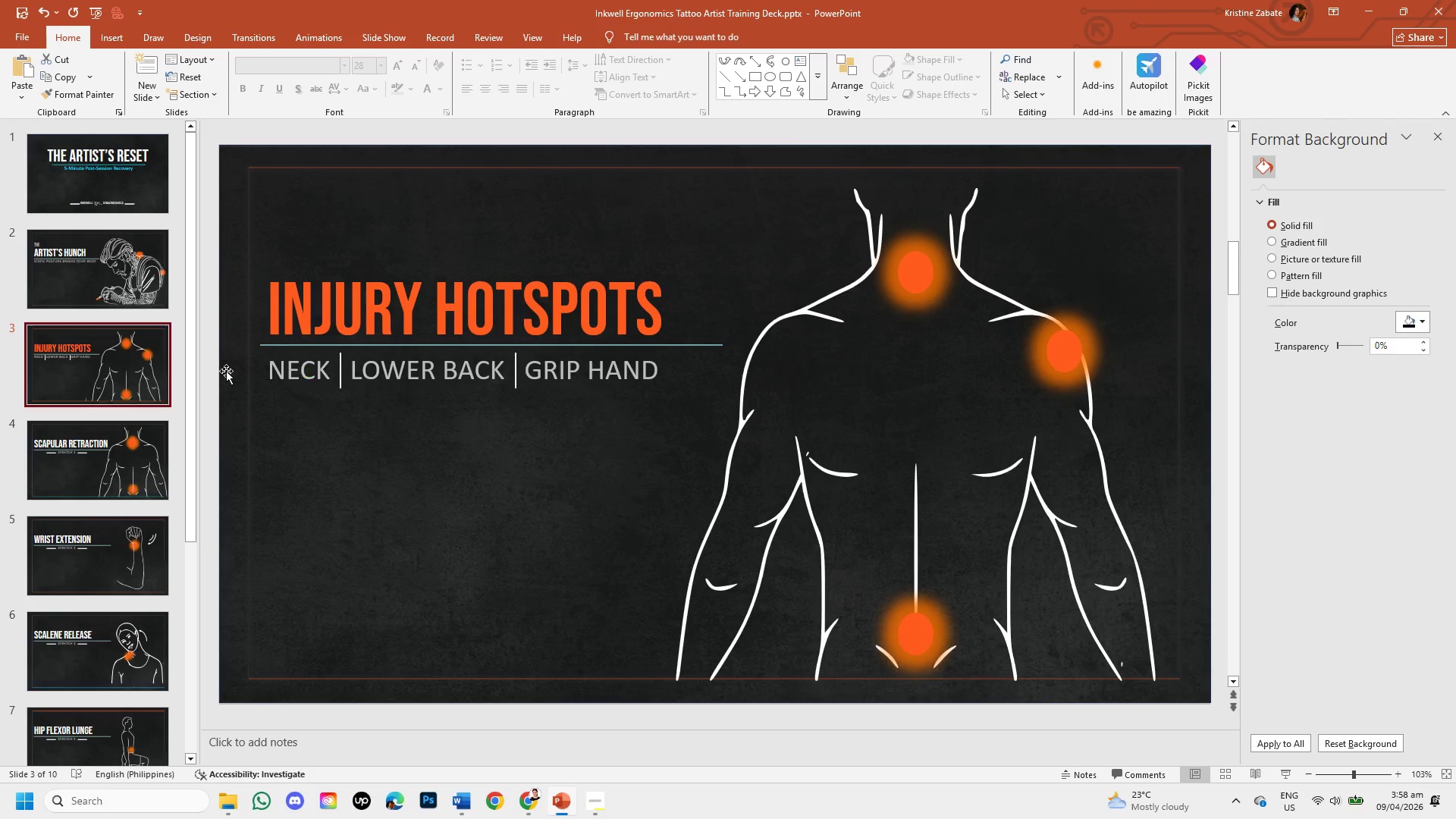 
left_click([124, 463])
 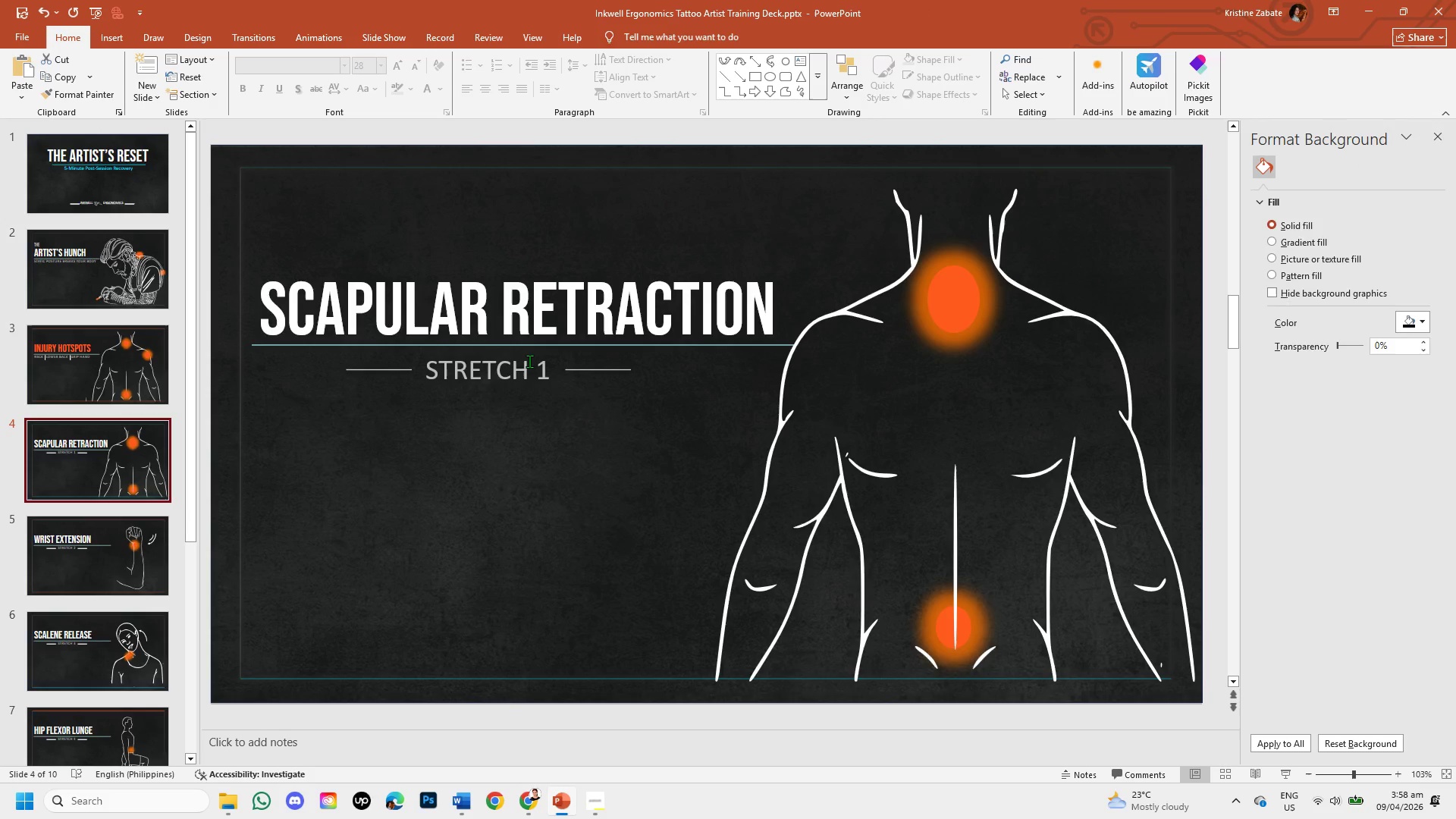 
left_click([519, 366])
 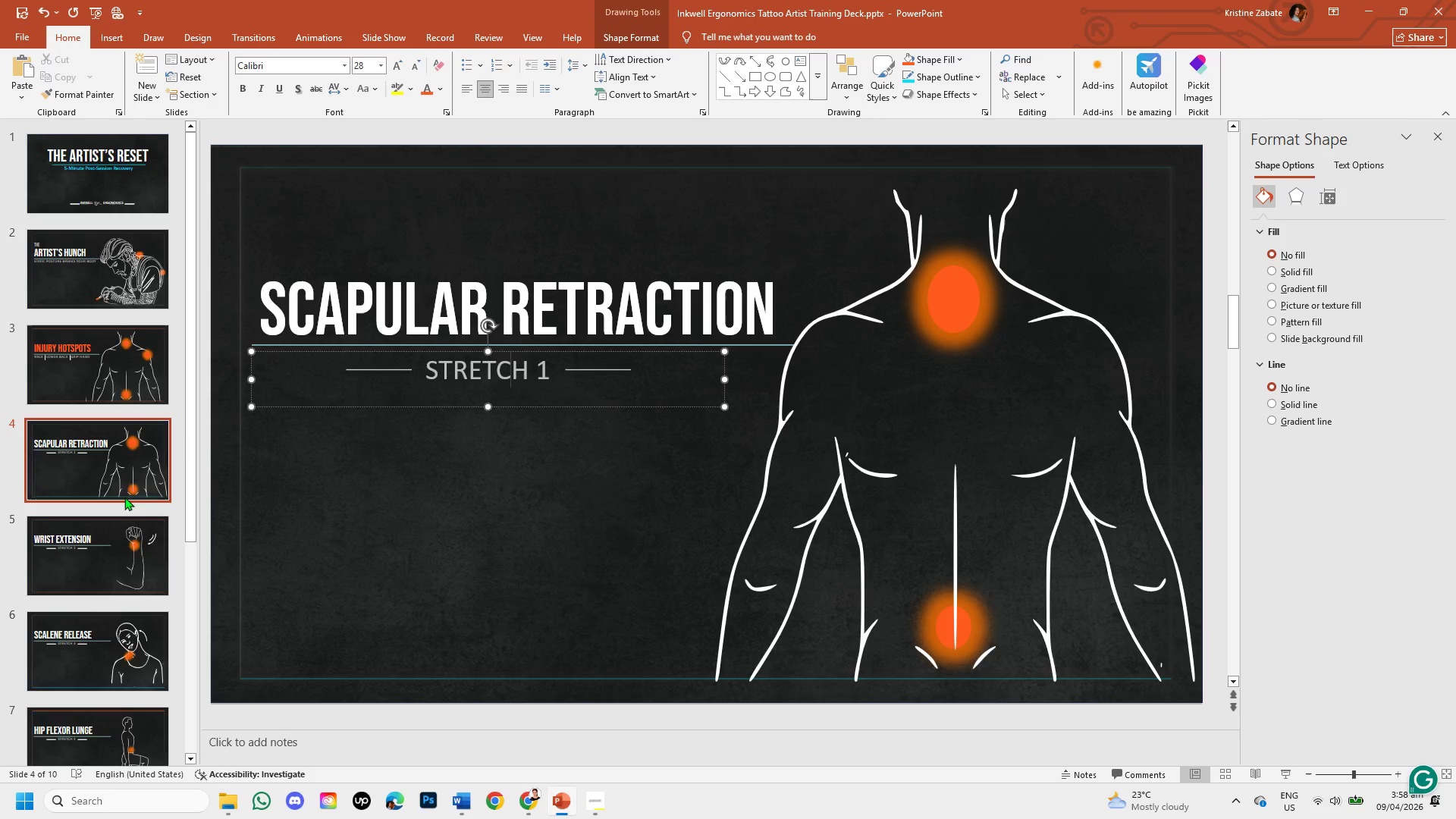 
left_click([116, 558])
 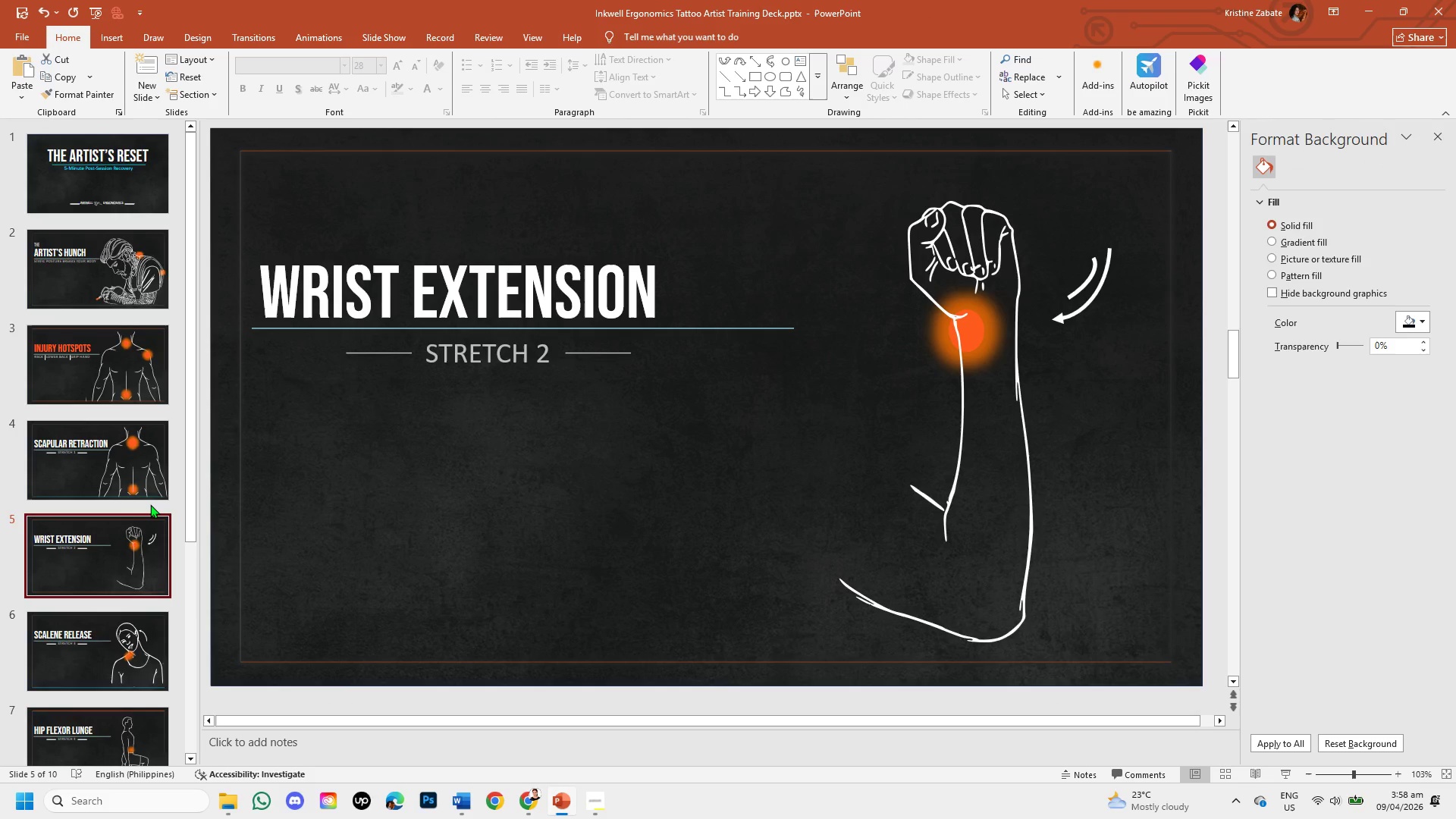 
wait(6.62)
 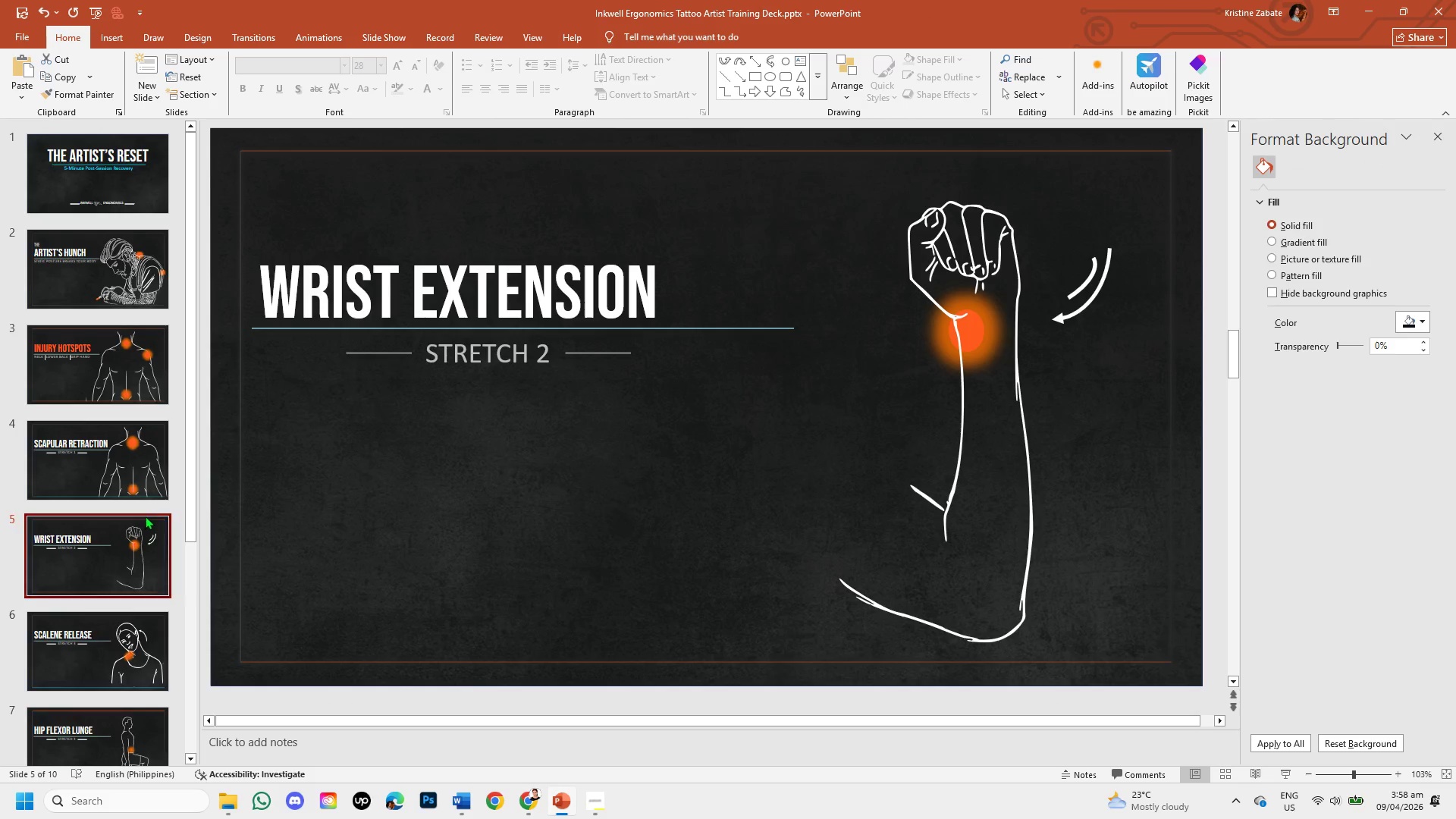 
left_click([143, 370])
 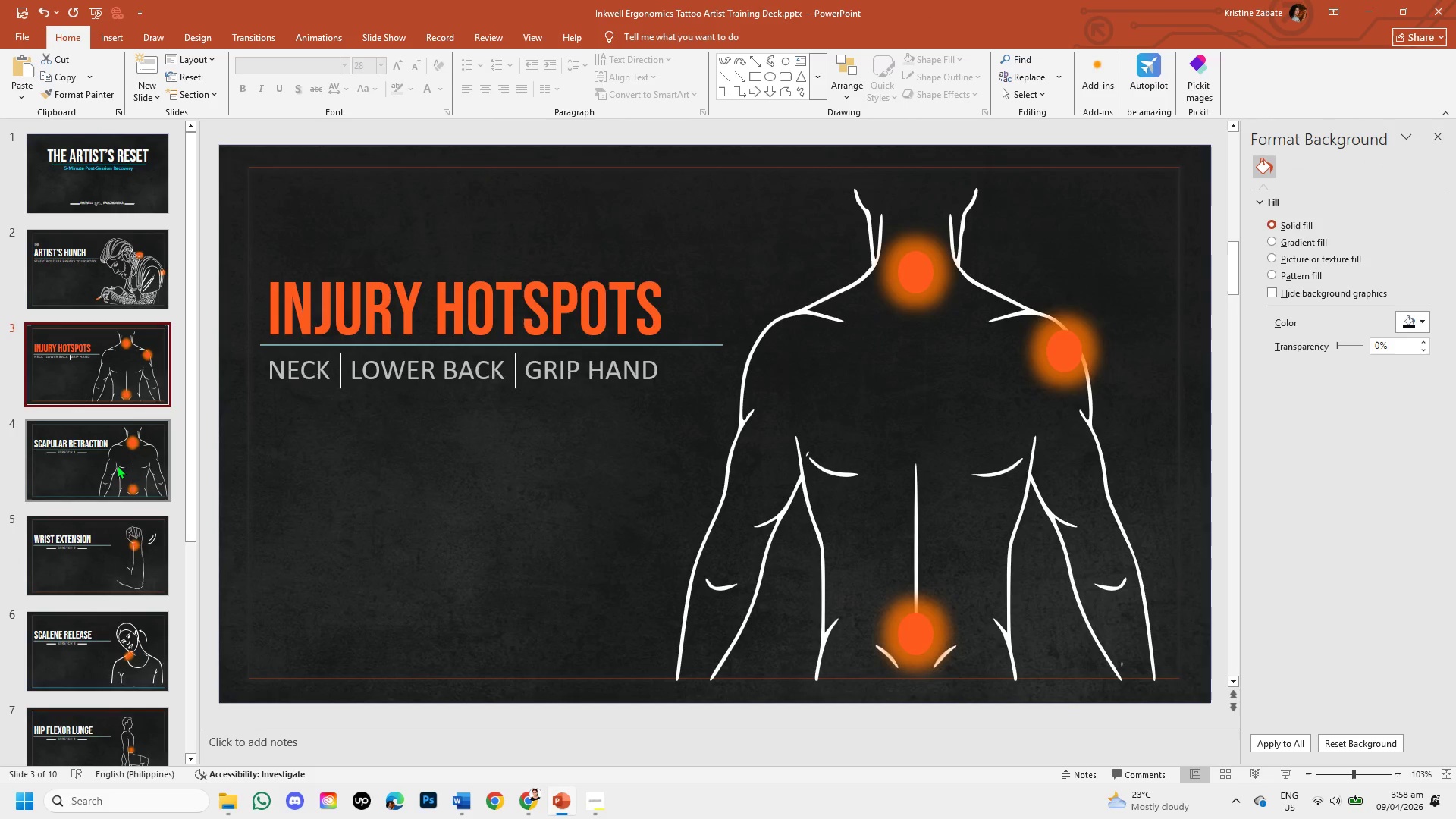 
left_click([116, 463])
 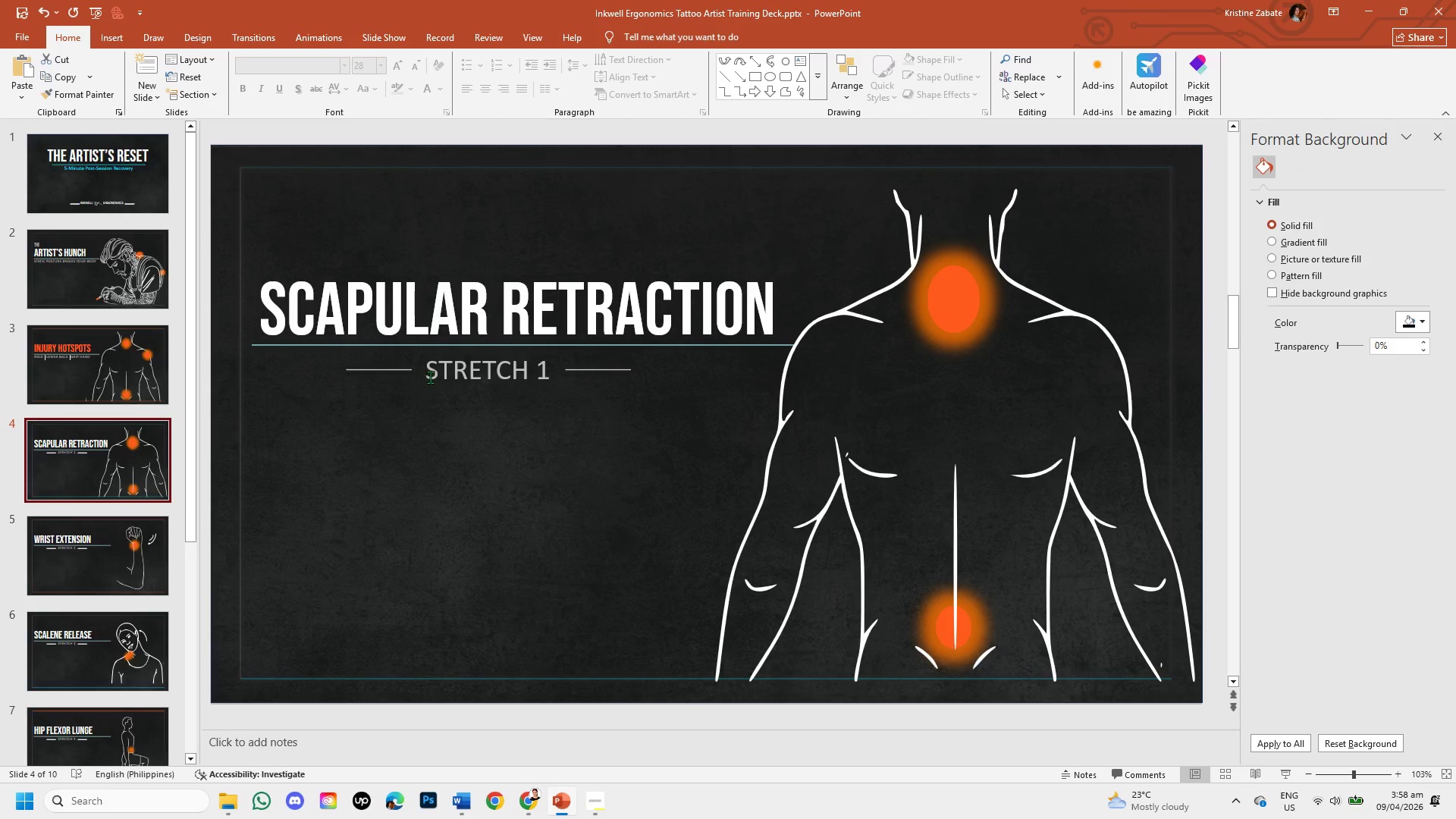 
left_click([436, 372])
 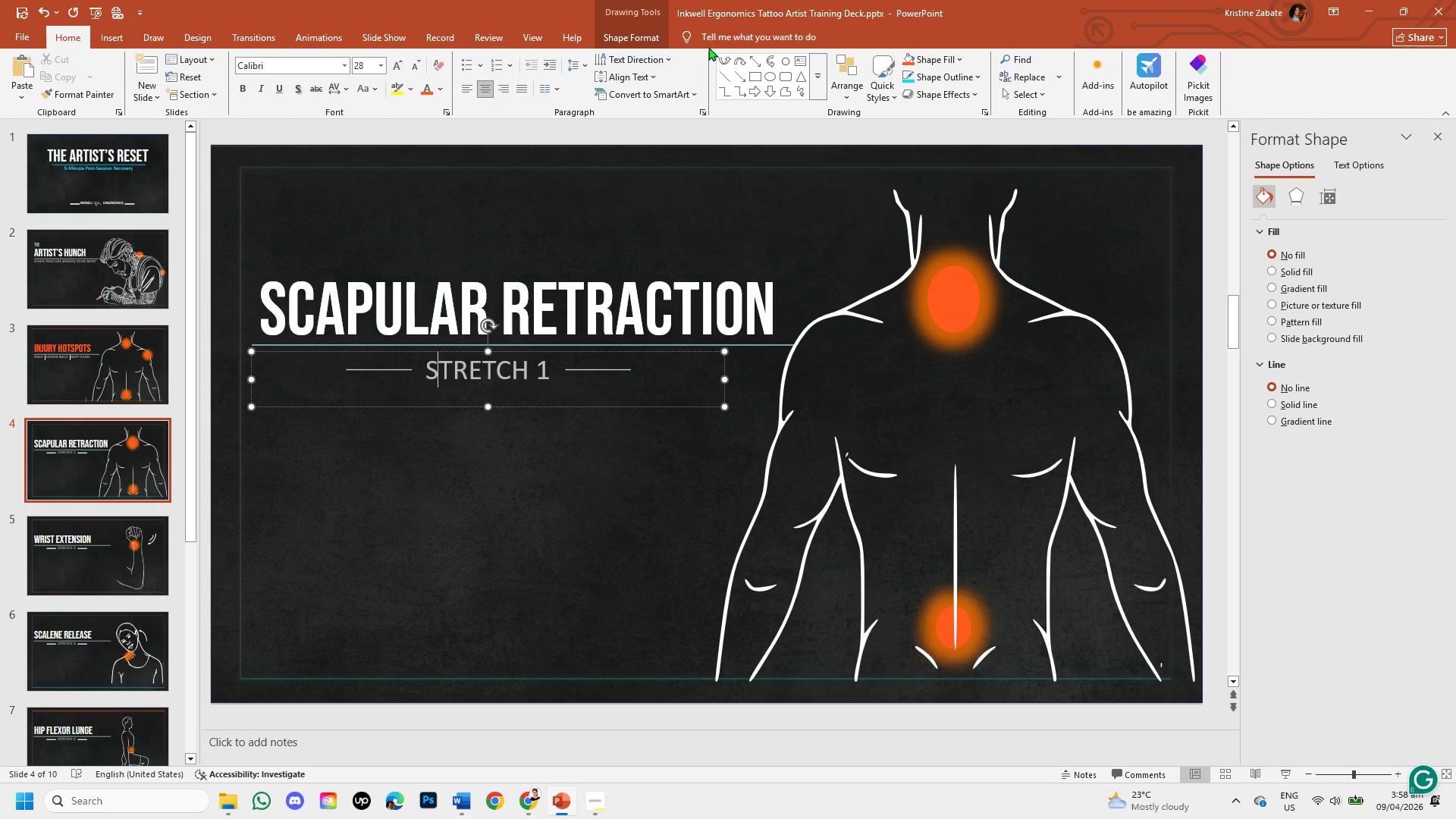 
left_click([629, 36])
 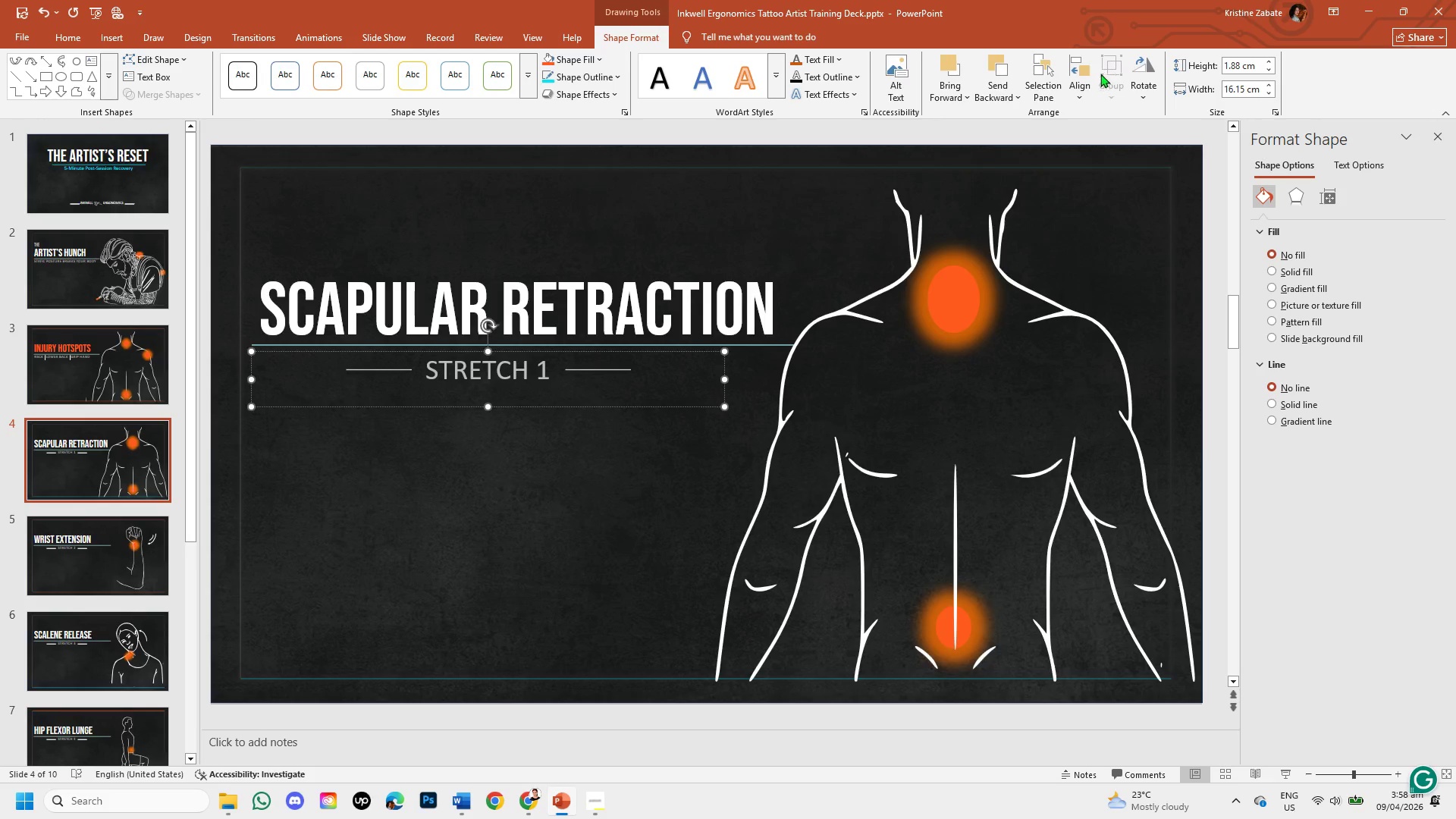 
left_click([1075, 94])
 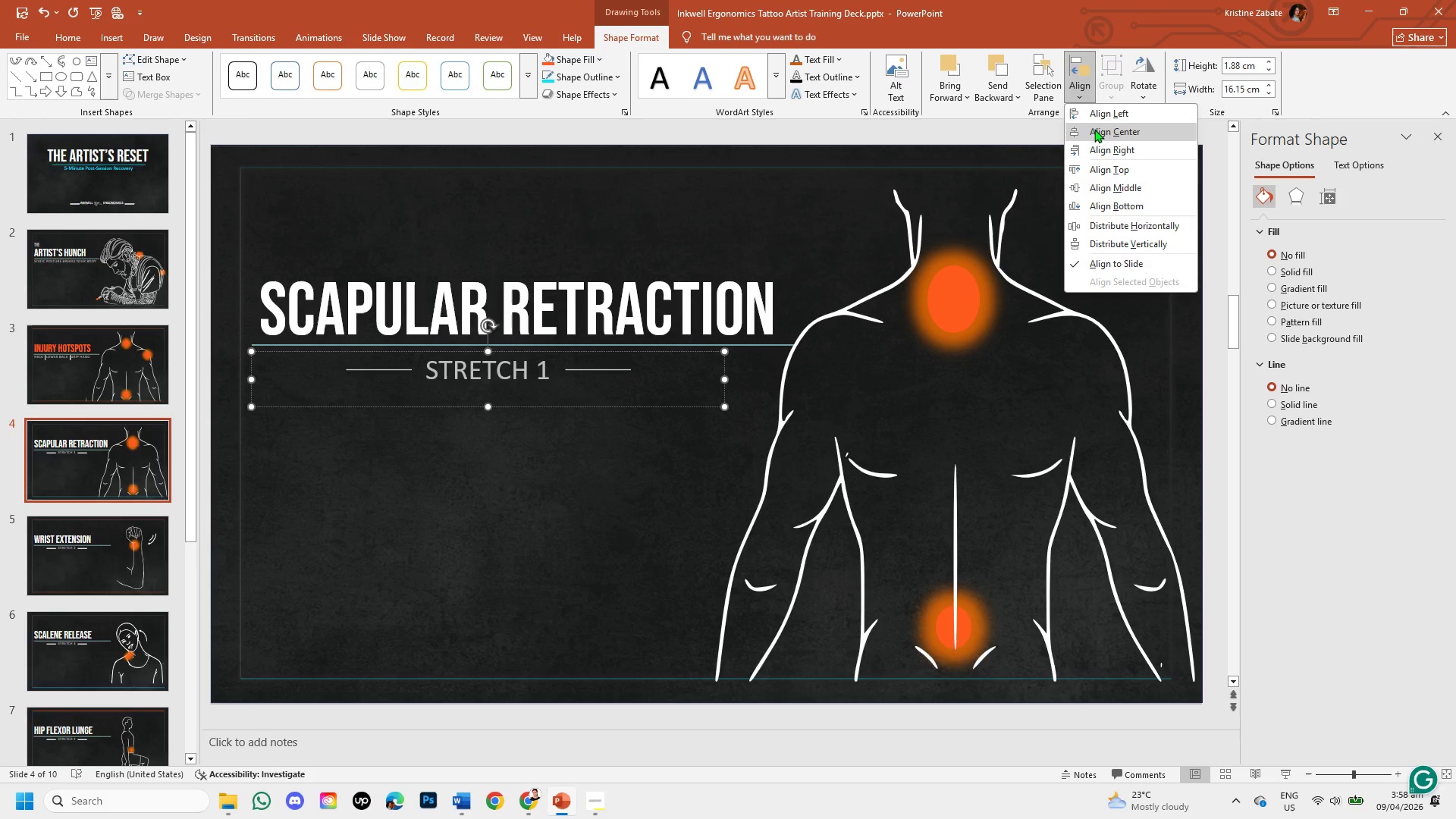 
left_click([1095, 130])
 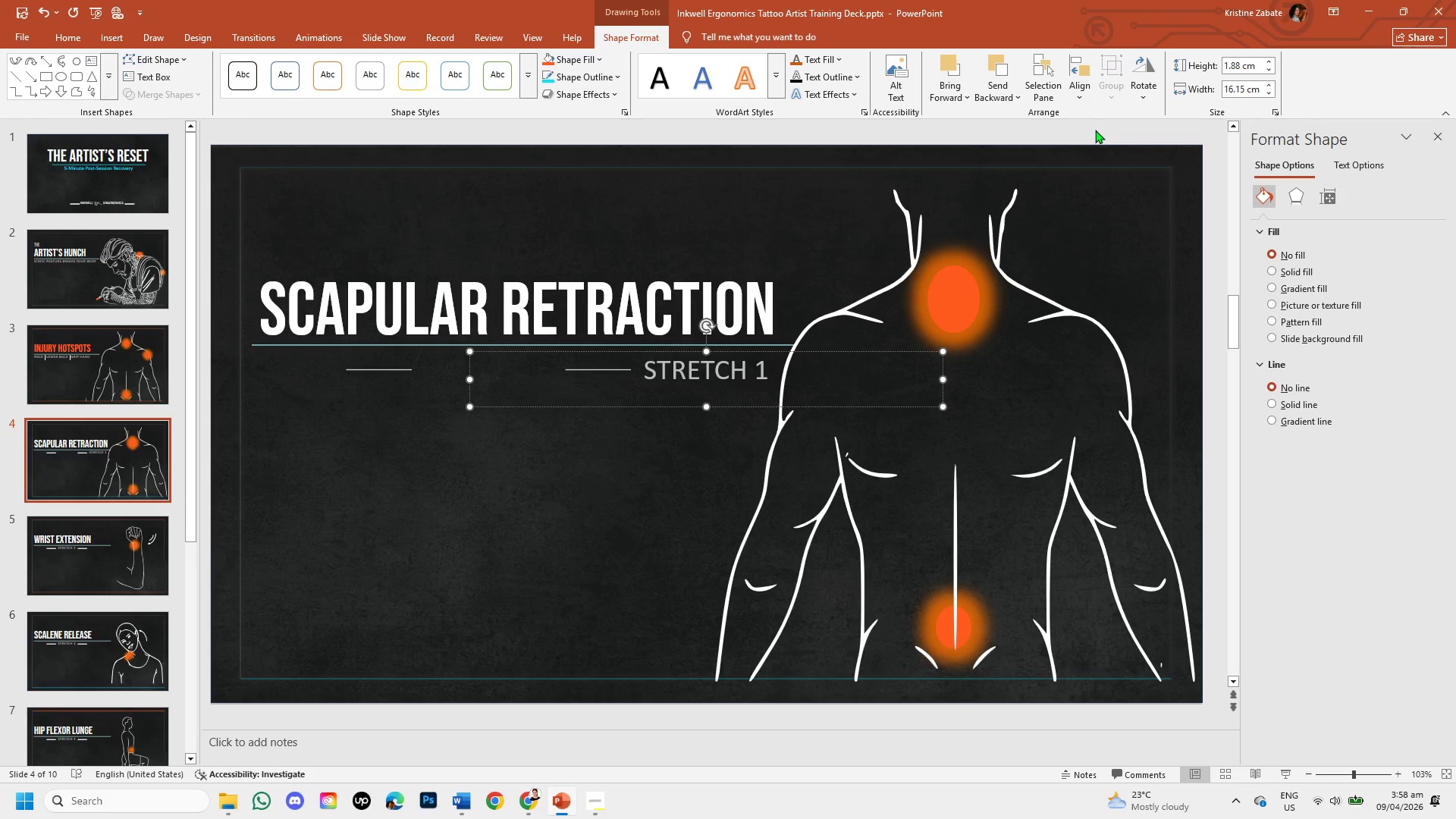 
key(Control+Z)
 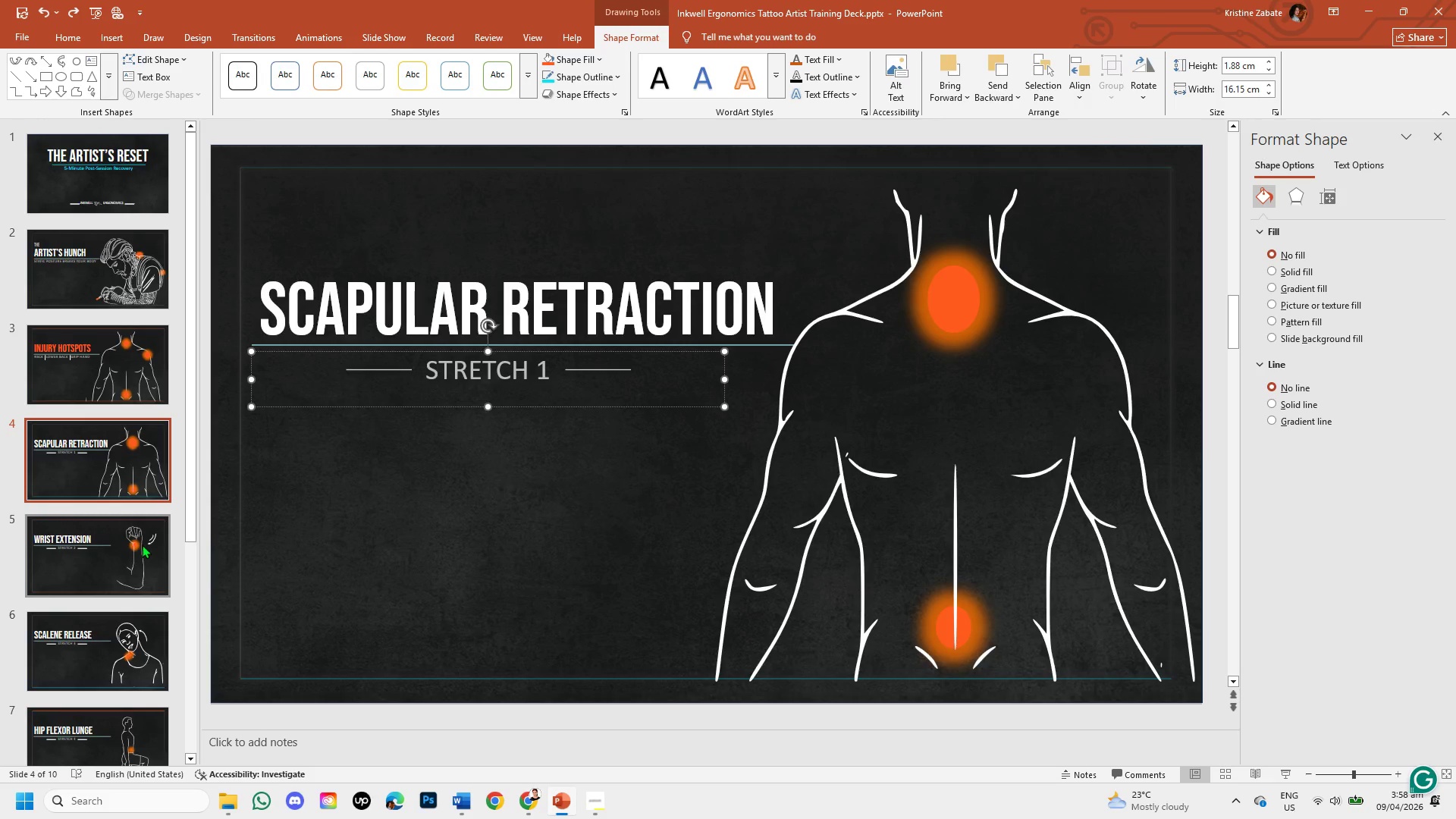 
left_click([136, 541])
 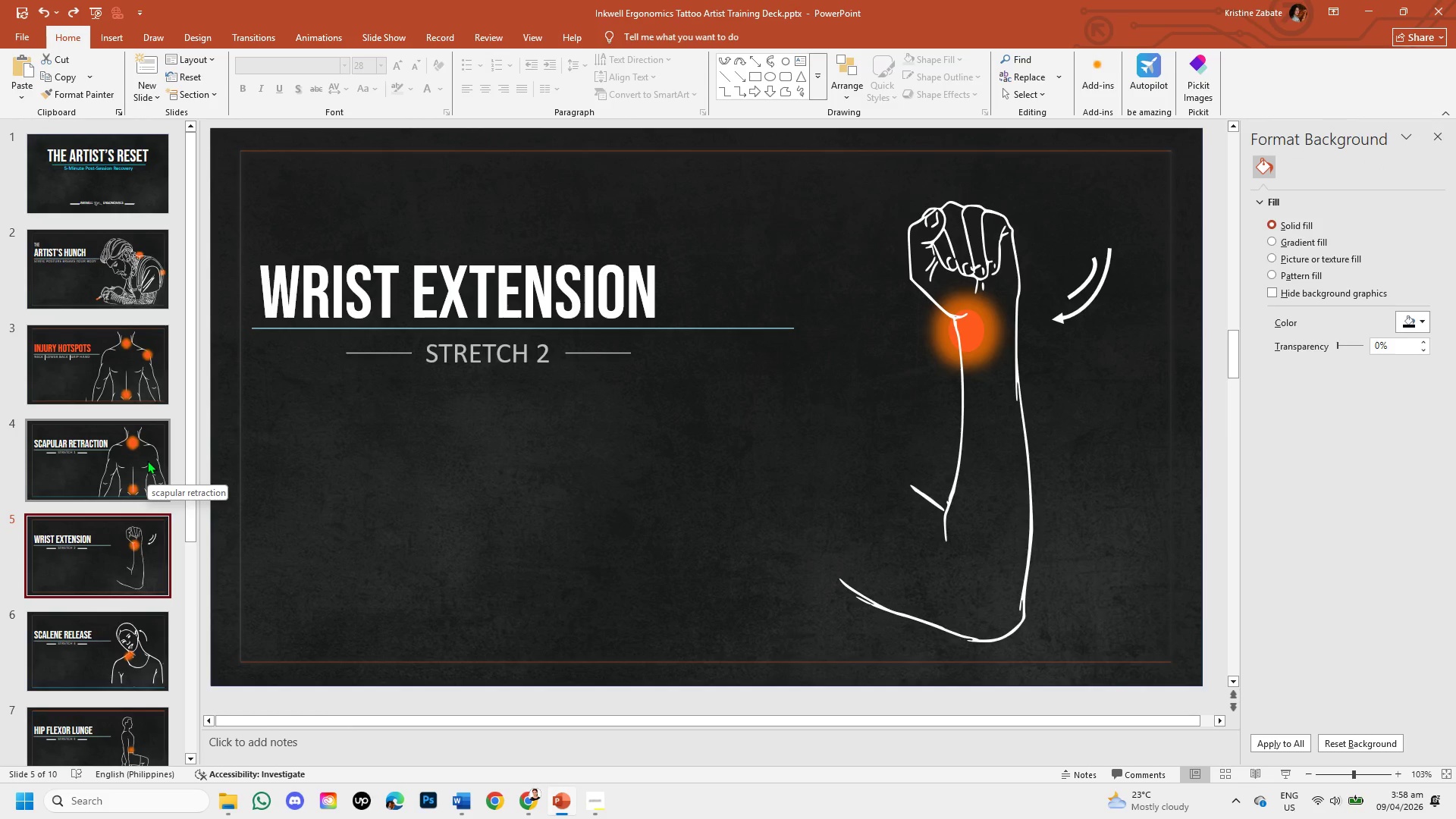 
left_click([147, 460])
 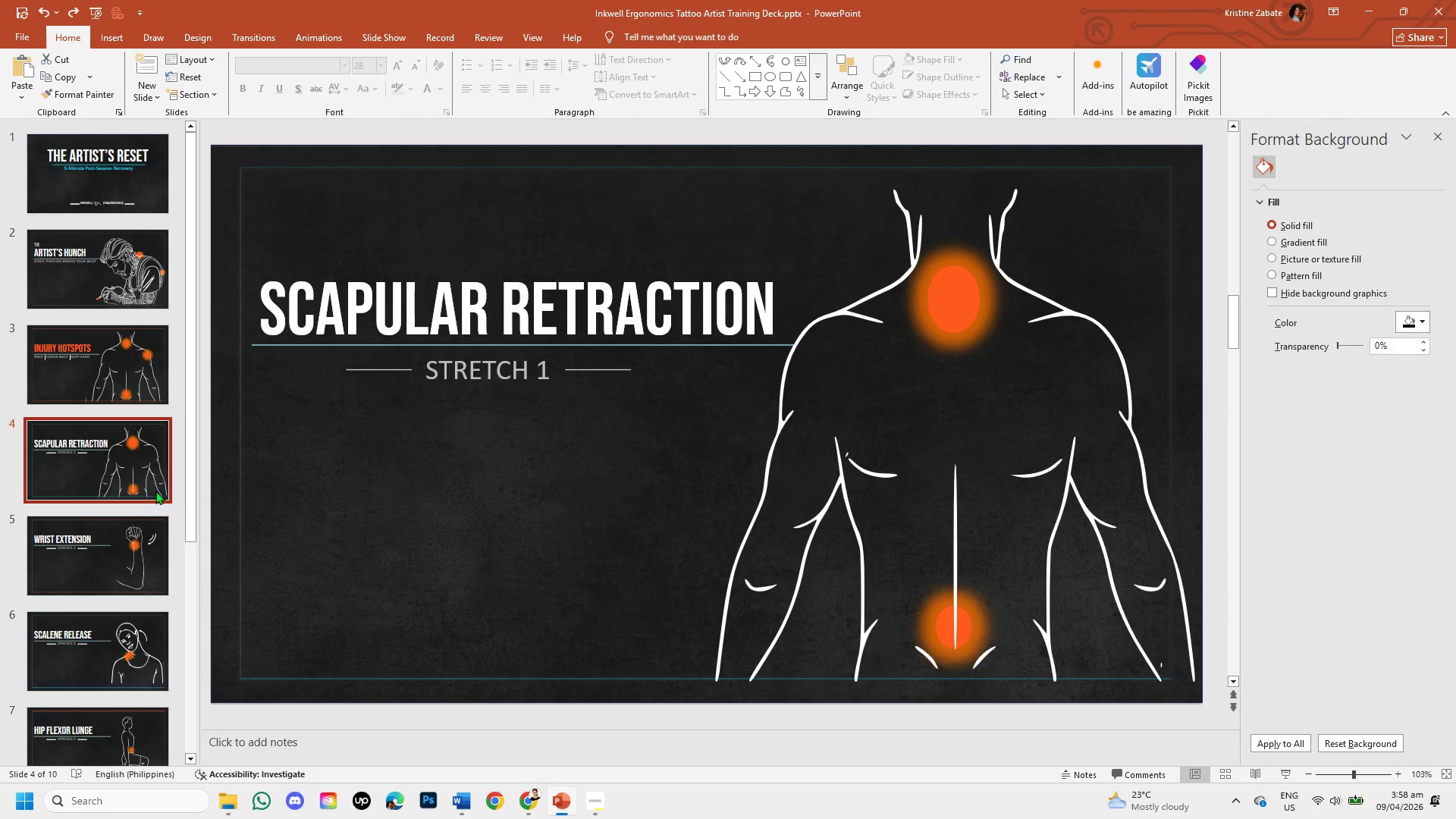 
left_click([107, 568])
 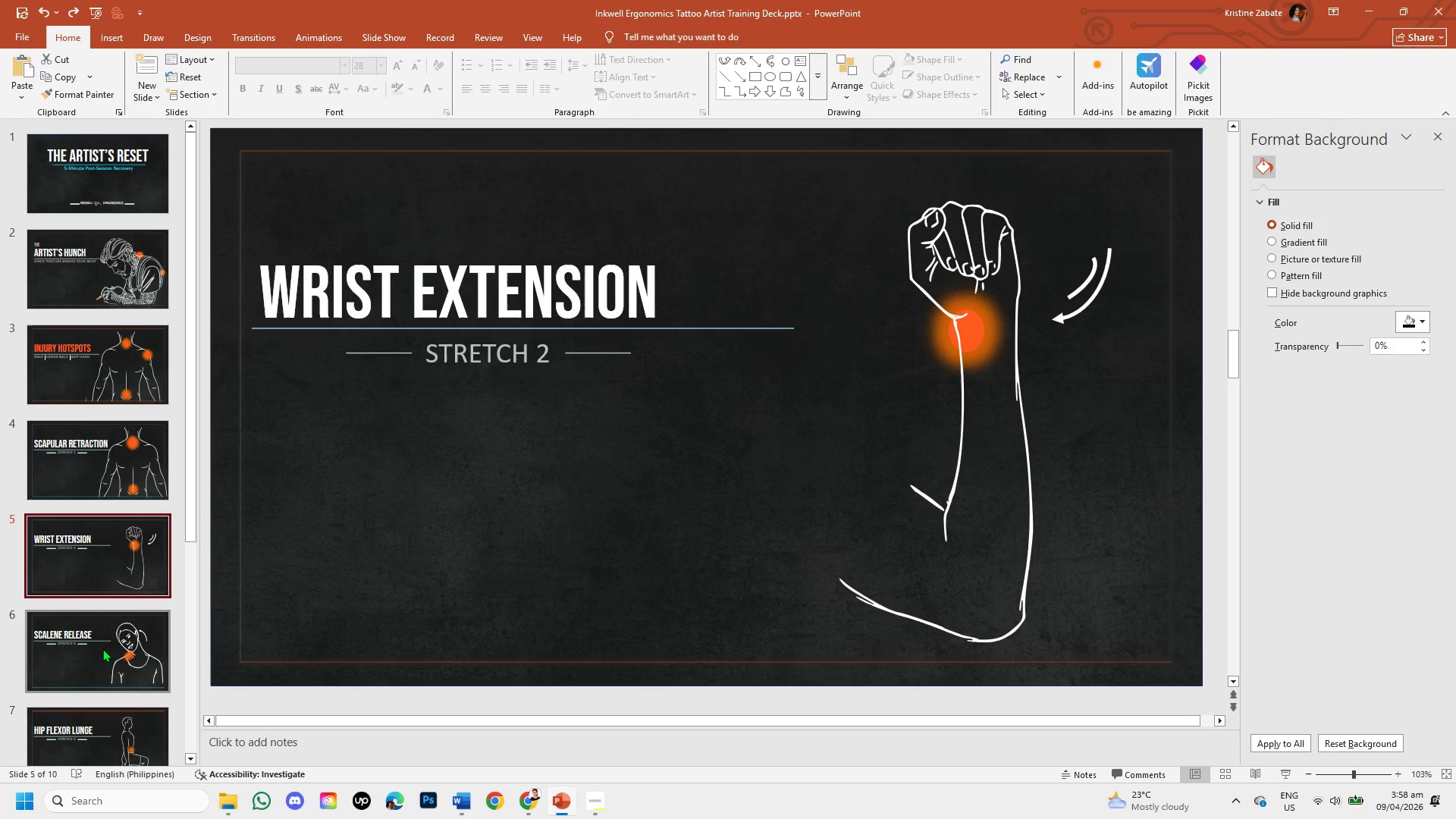 
left_click([102, 654])
 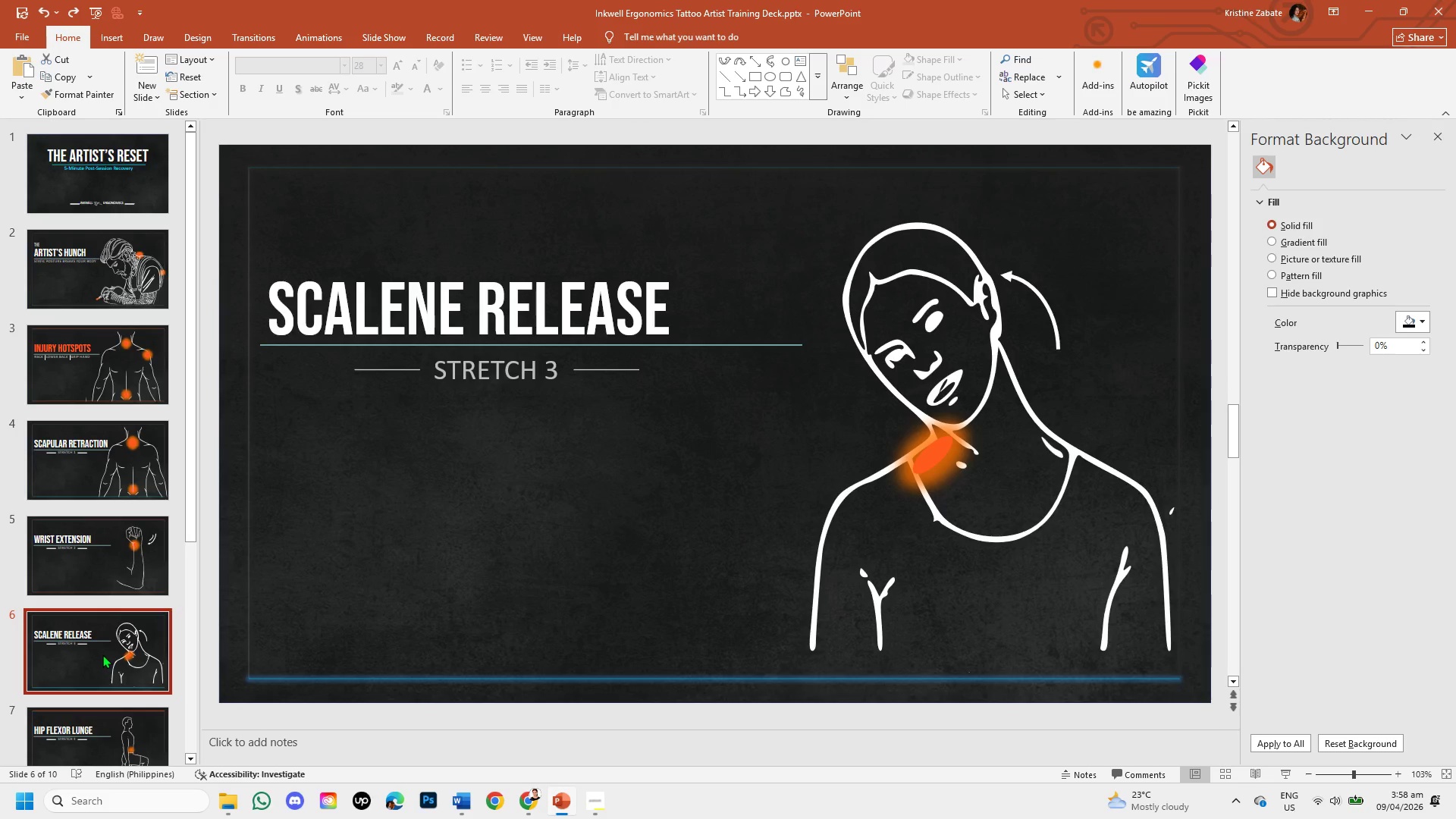 
wait(11.5)
 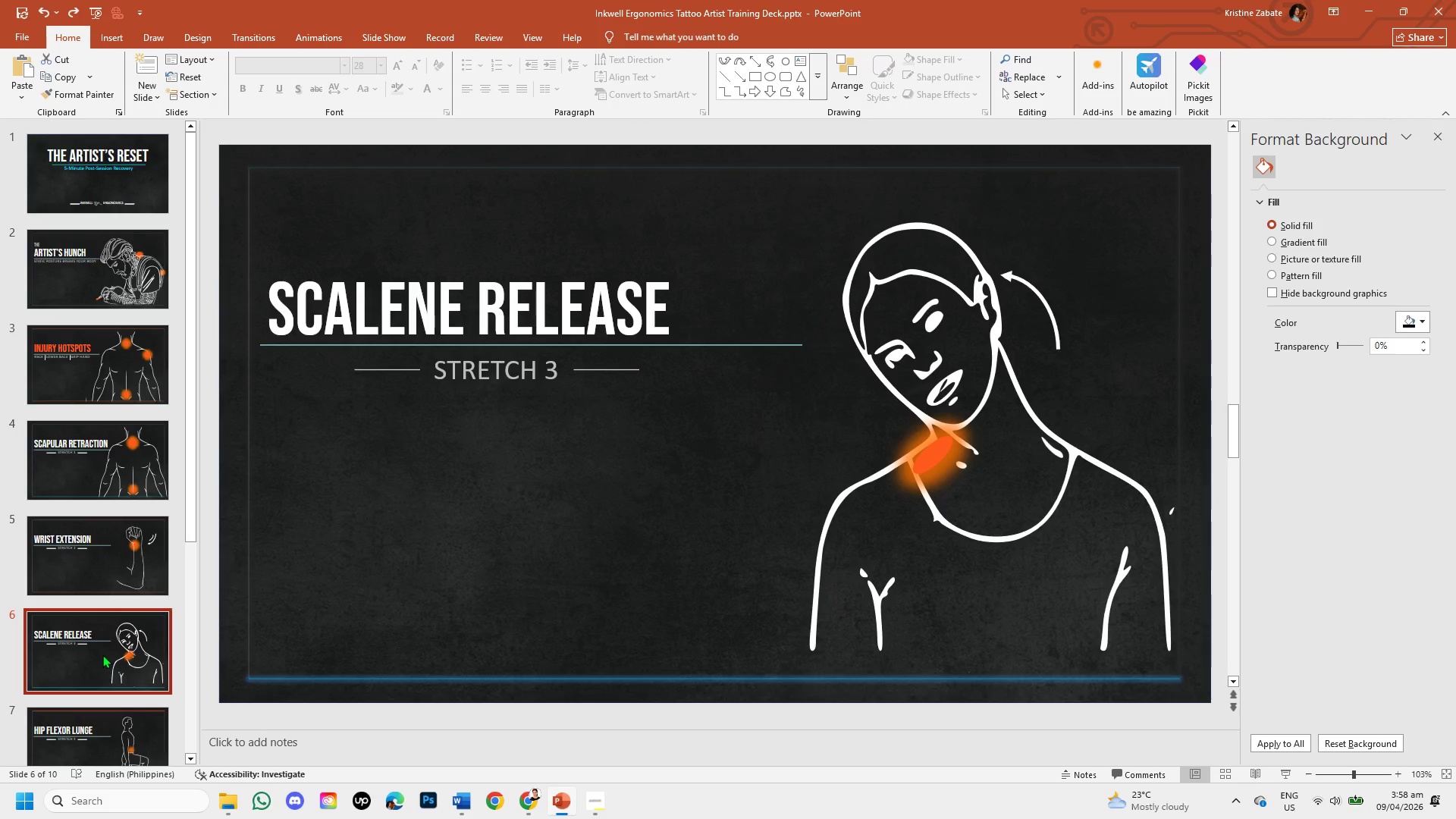 
left_click_drag(start_coordinate=[188, 413], to_coordinate=[177, 568])
 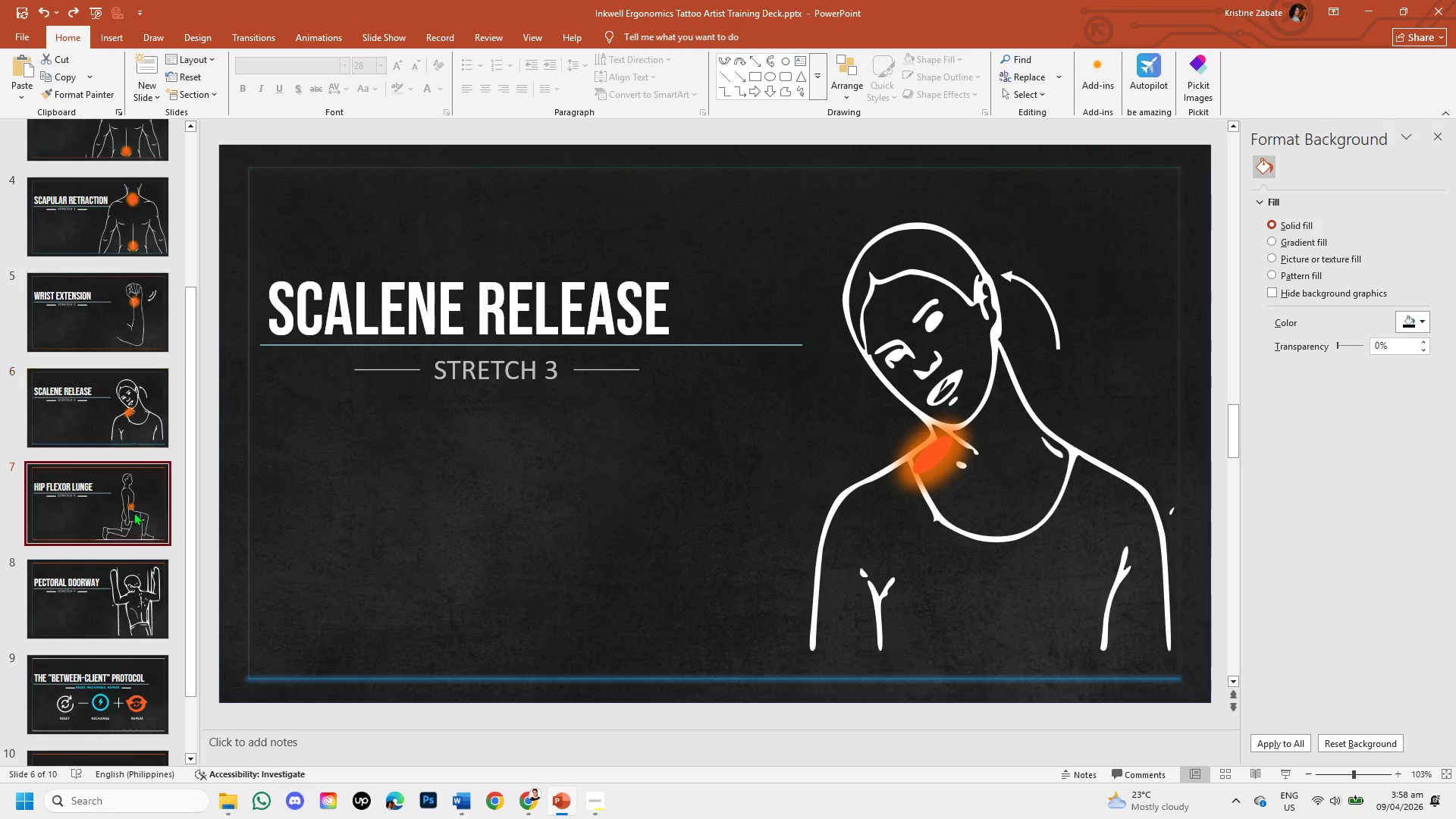 
left_click([133, 512])
 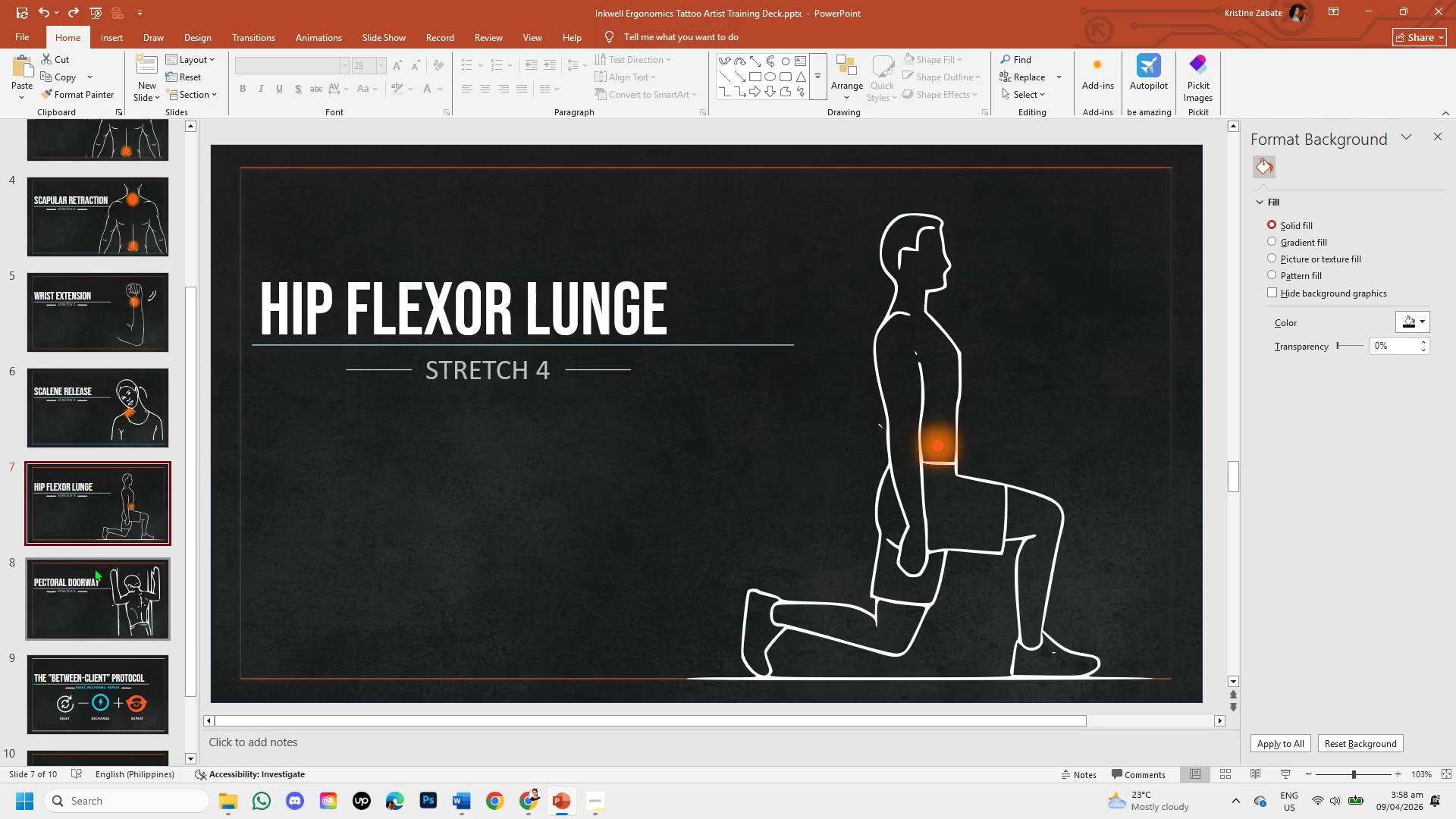 
left_click([89, 578])
 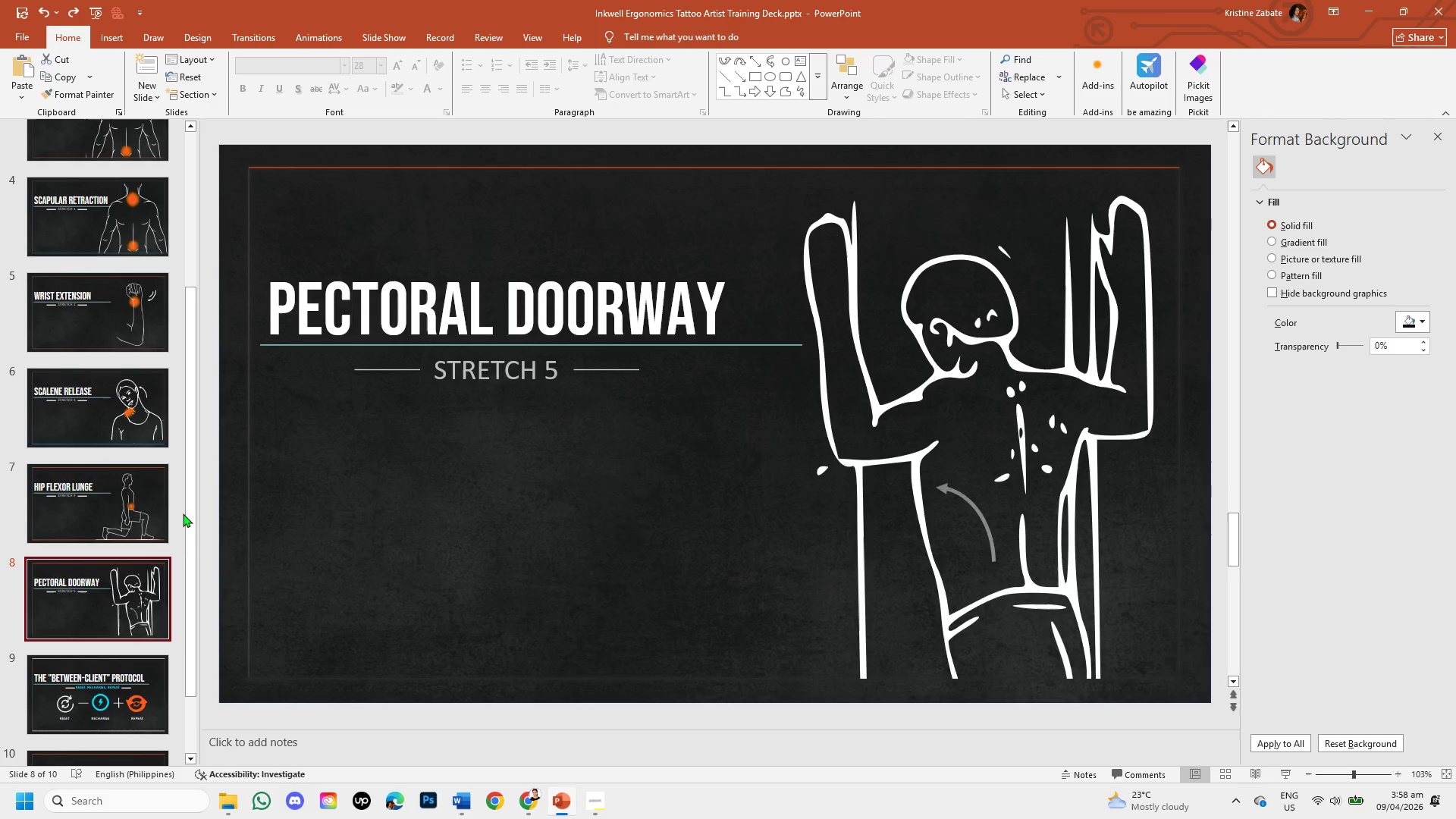 
left_click_drag(start_coordinate=[187, 515], to_coordinate=[166, 592])
 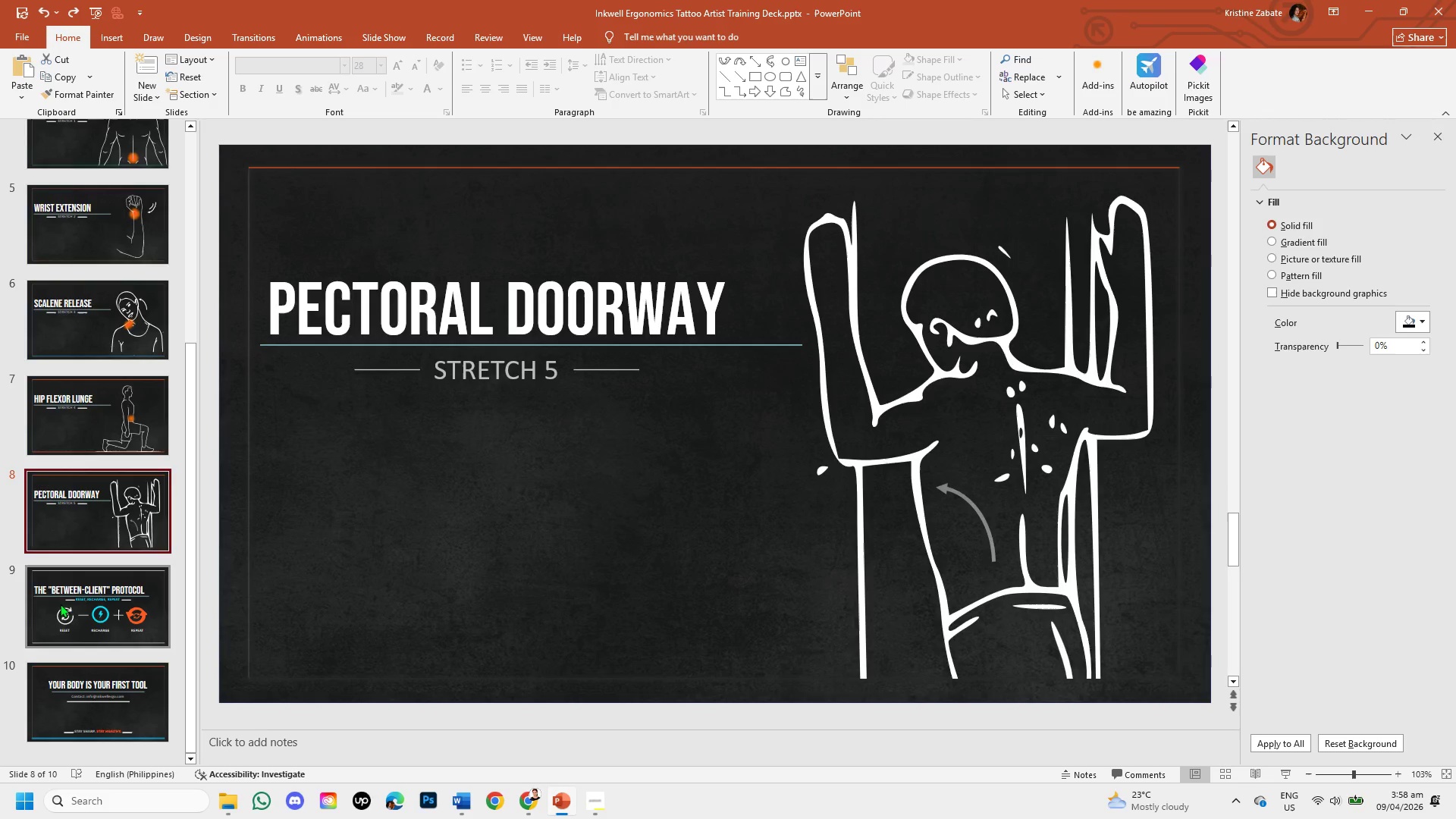 
left_click([60, 601])
 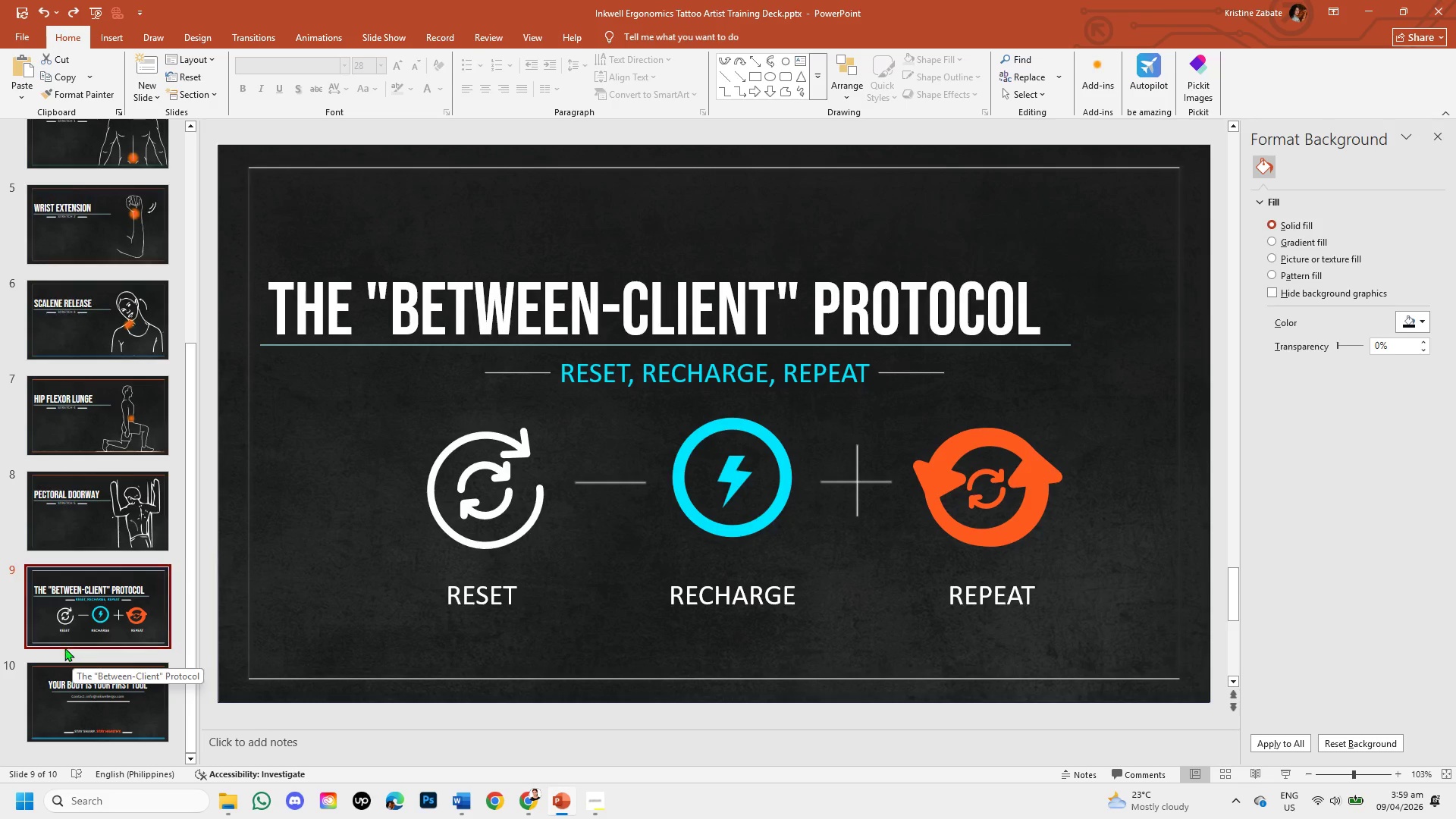 
wait(6.08)
 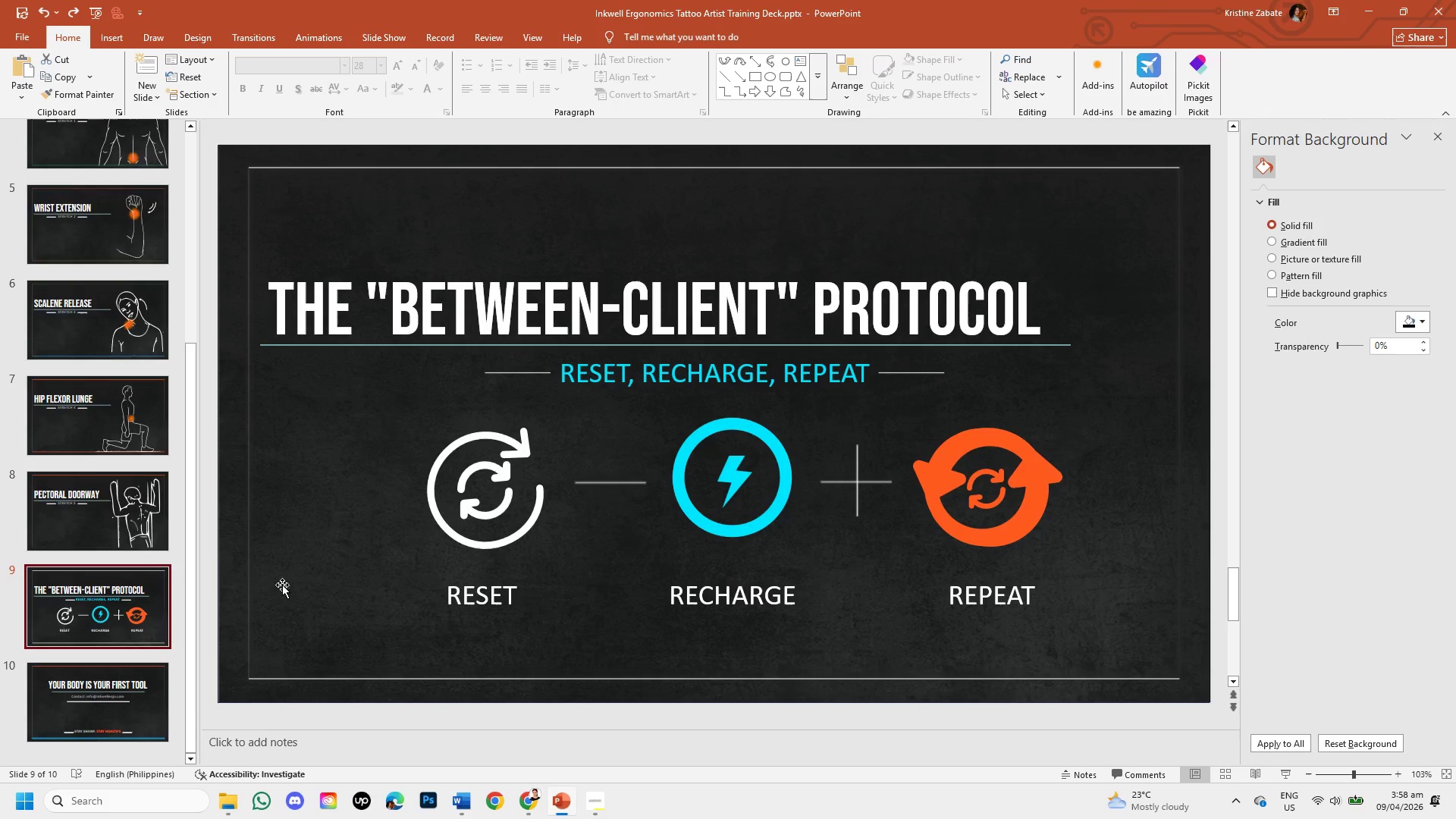 
left_click([42, 683])
 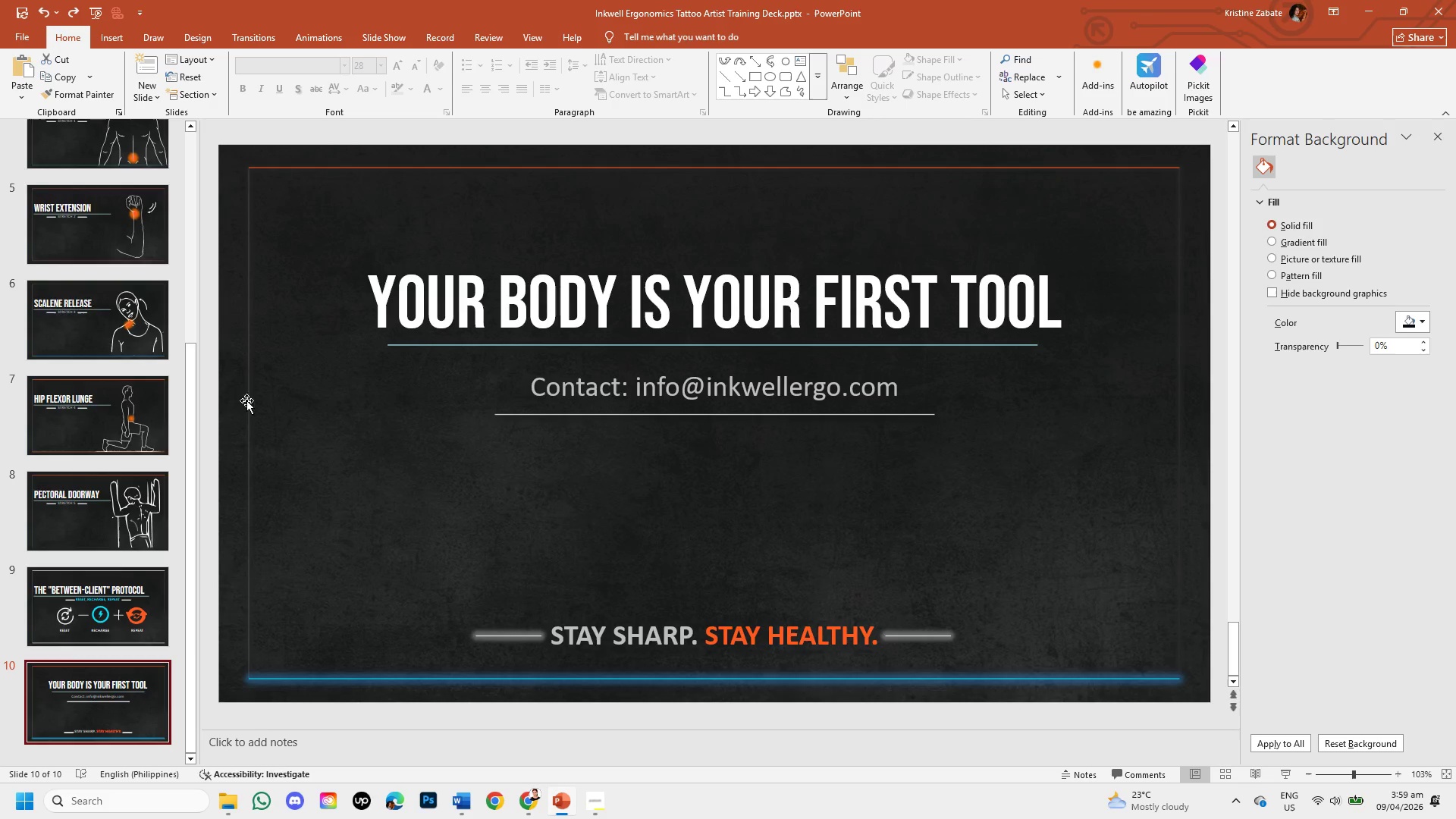 
left_click([15, 42])
 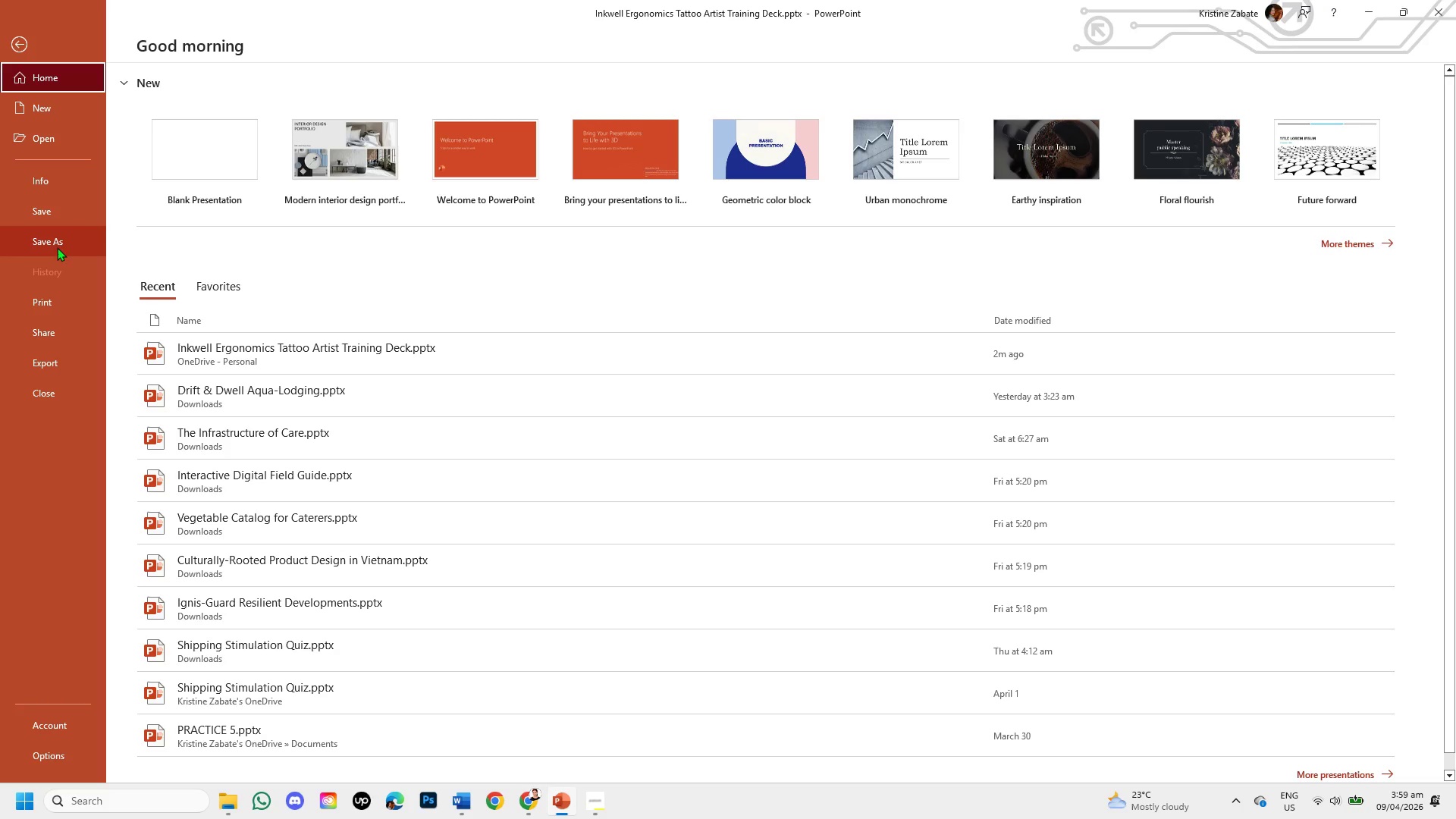 
left_click([54, 247])
 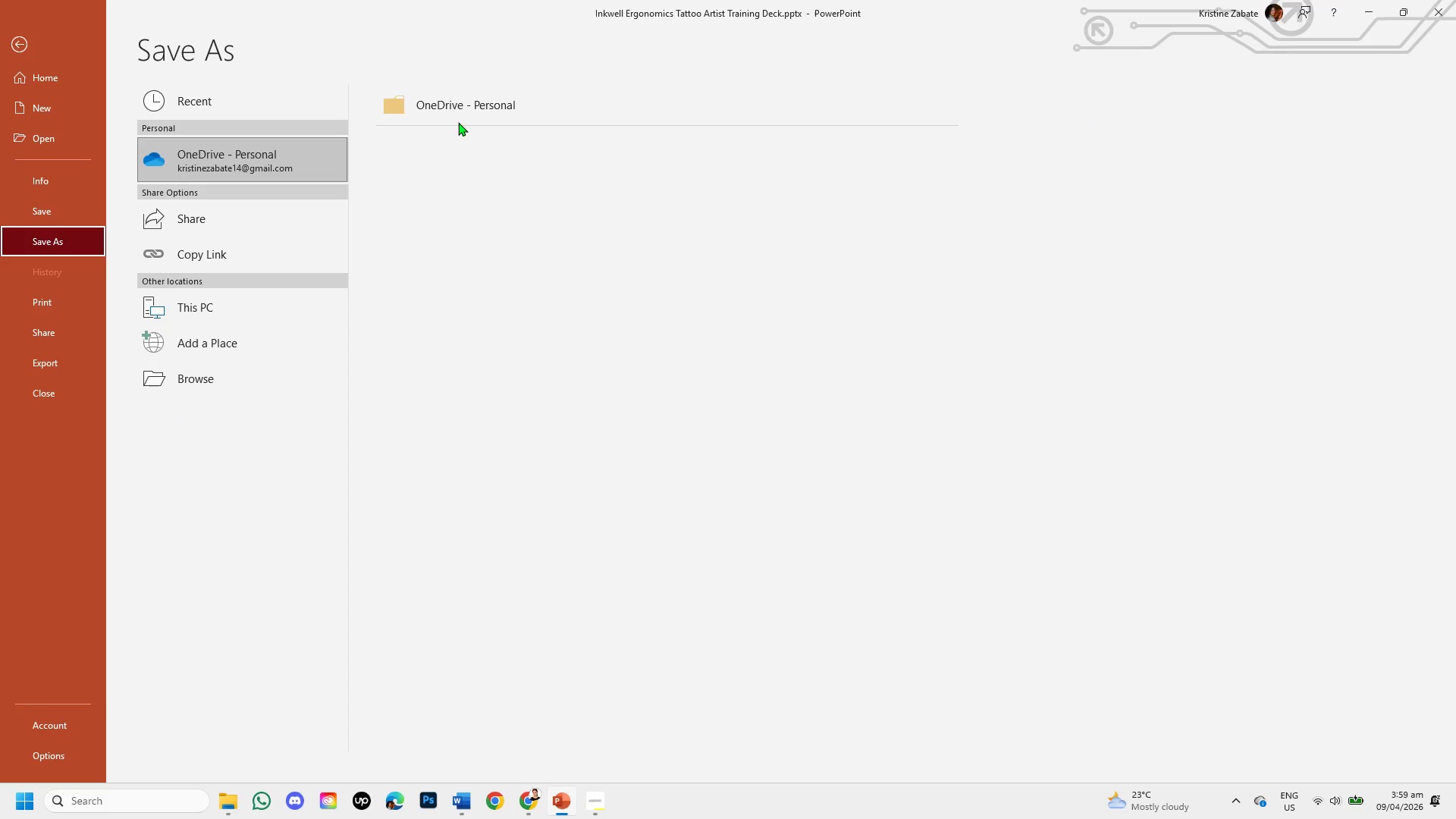 
left_click([465, 110])
 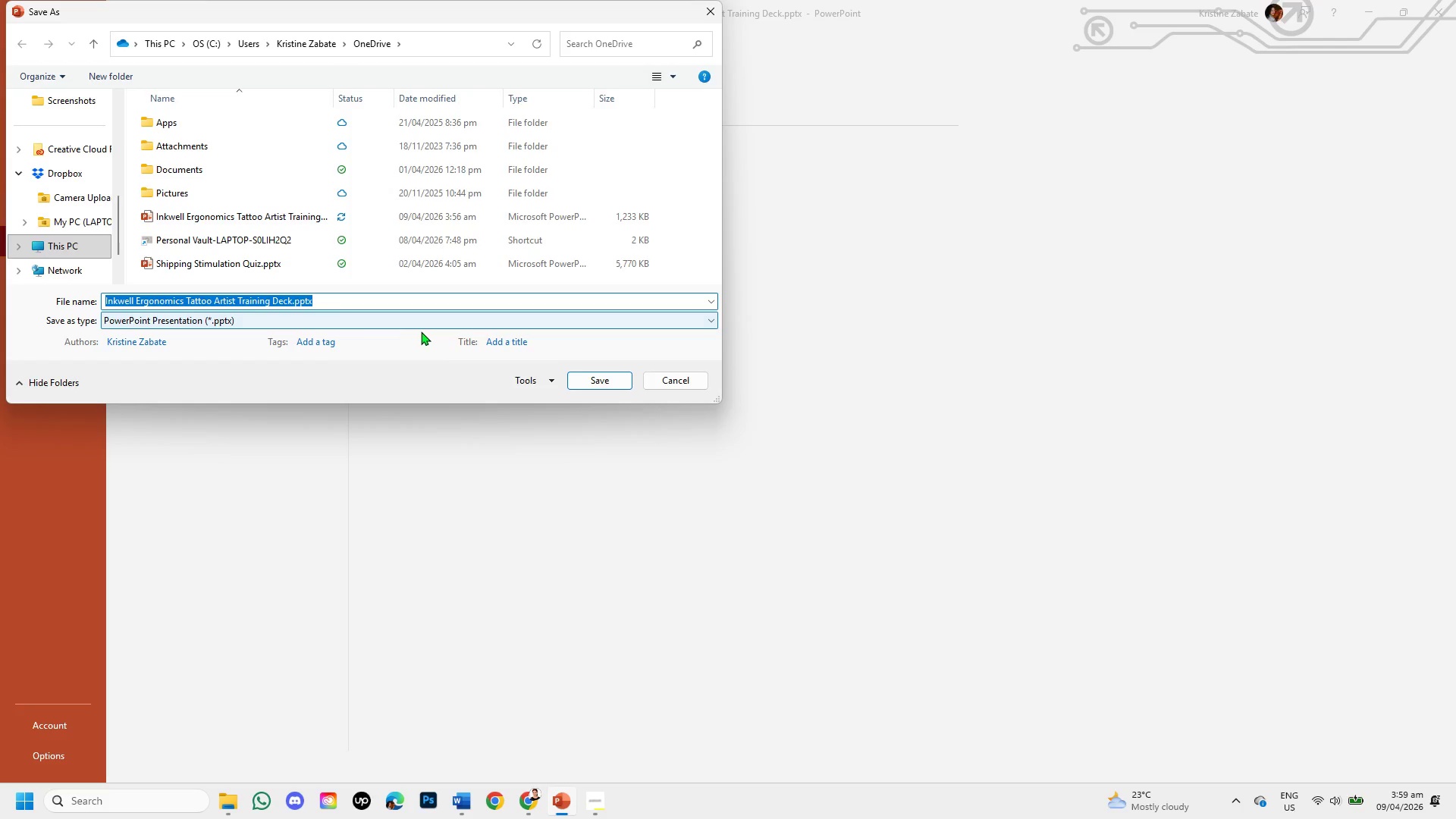 
left_click([581, 382])
 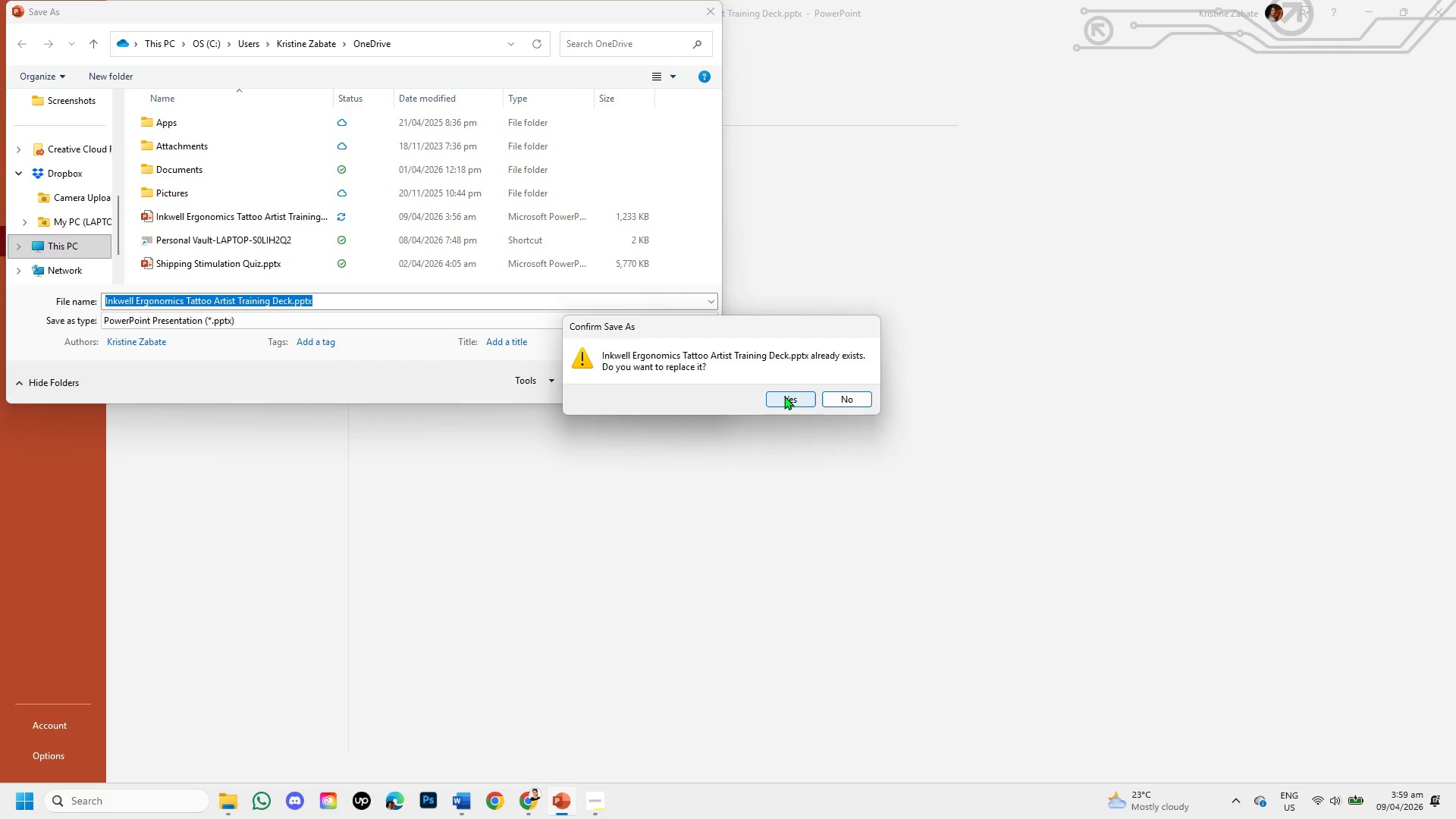 
left_click([784, 396])
 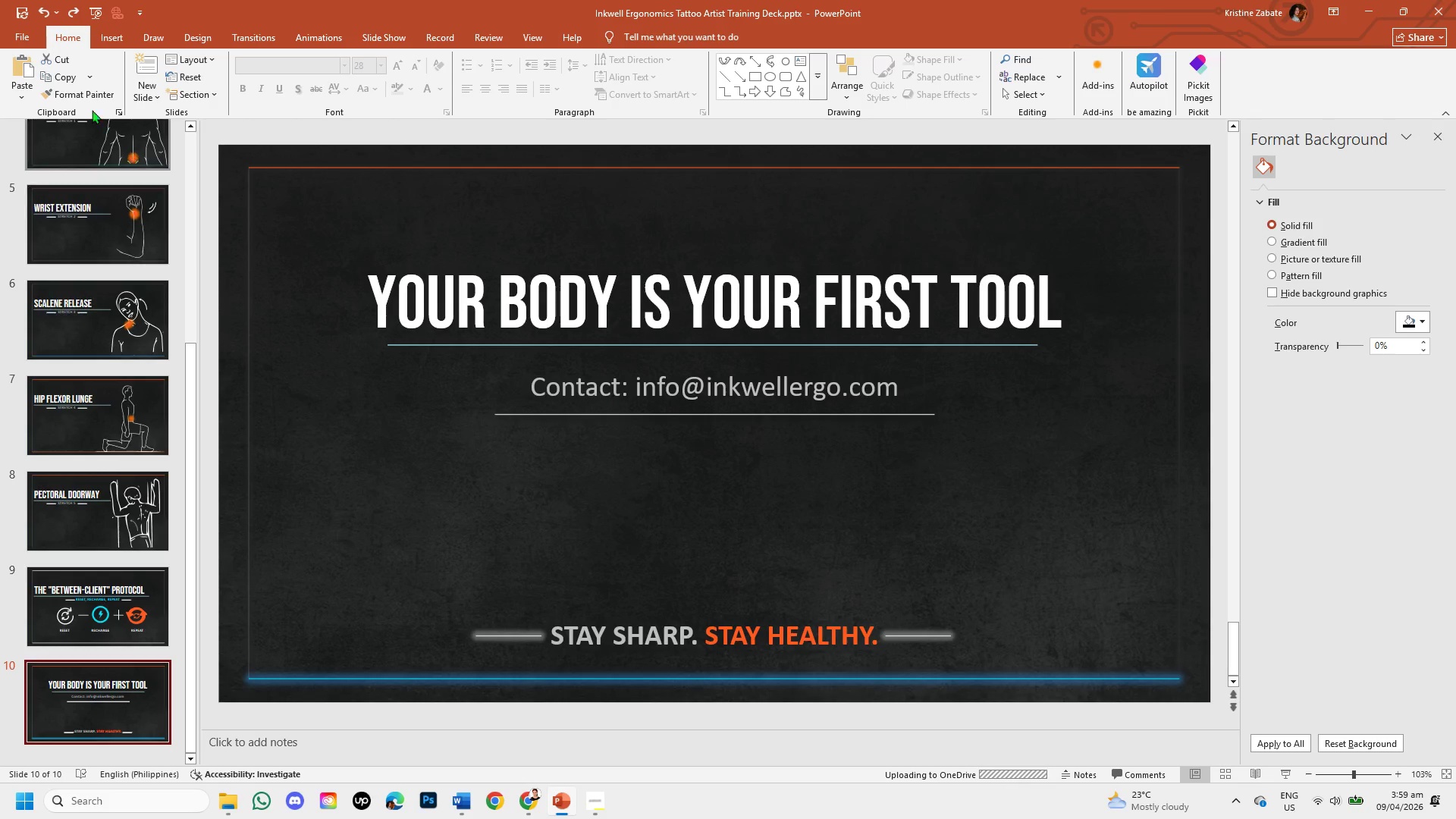 
left_click([25, 36])
 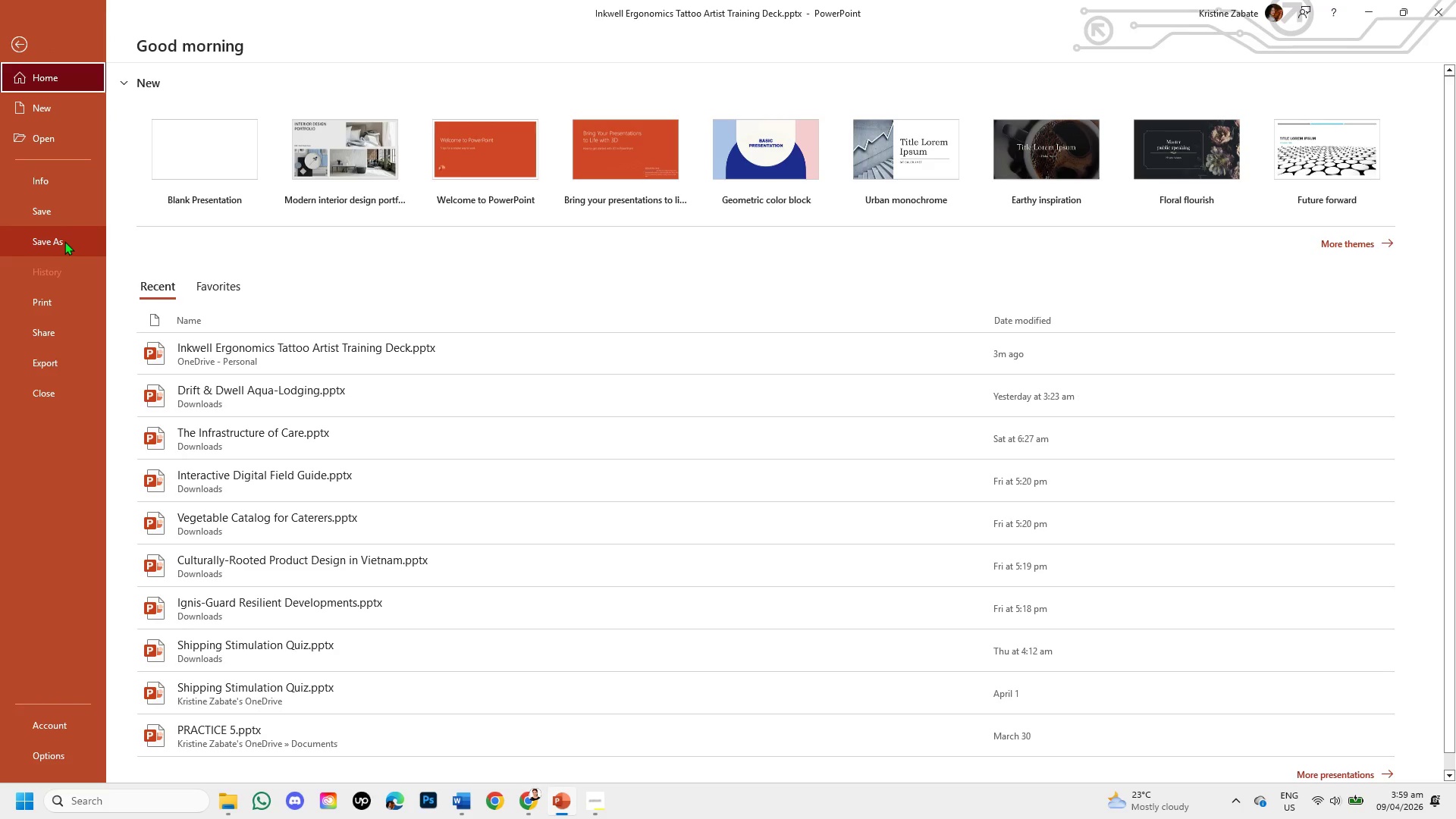 
left_click([64, 241])
 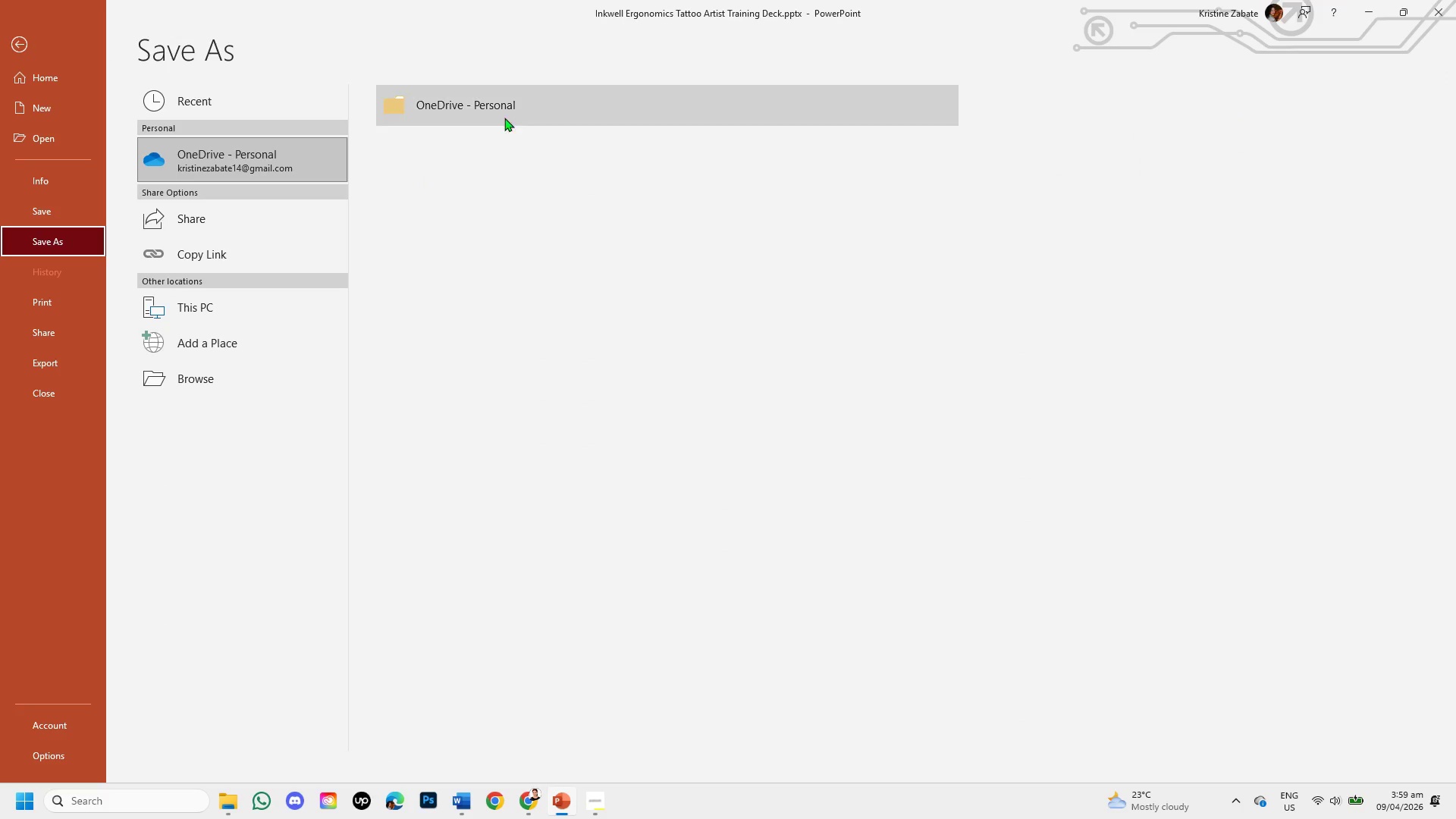 
left_click([507, 107])
 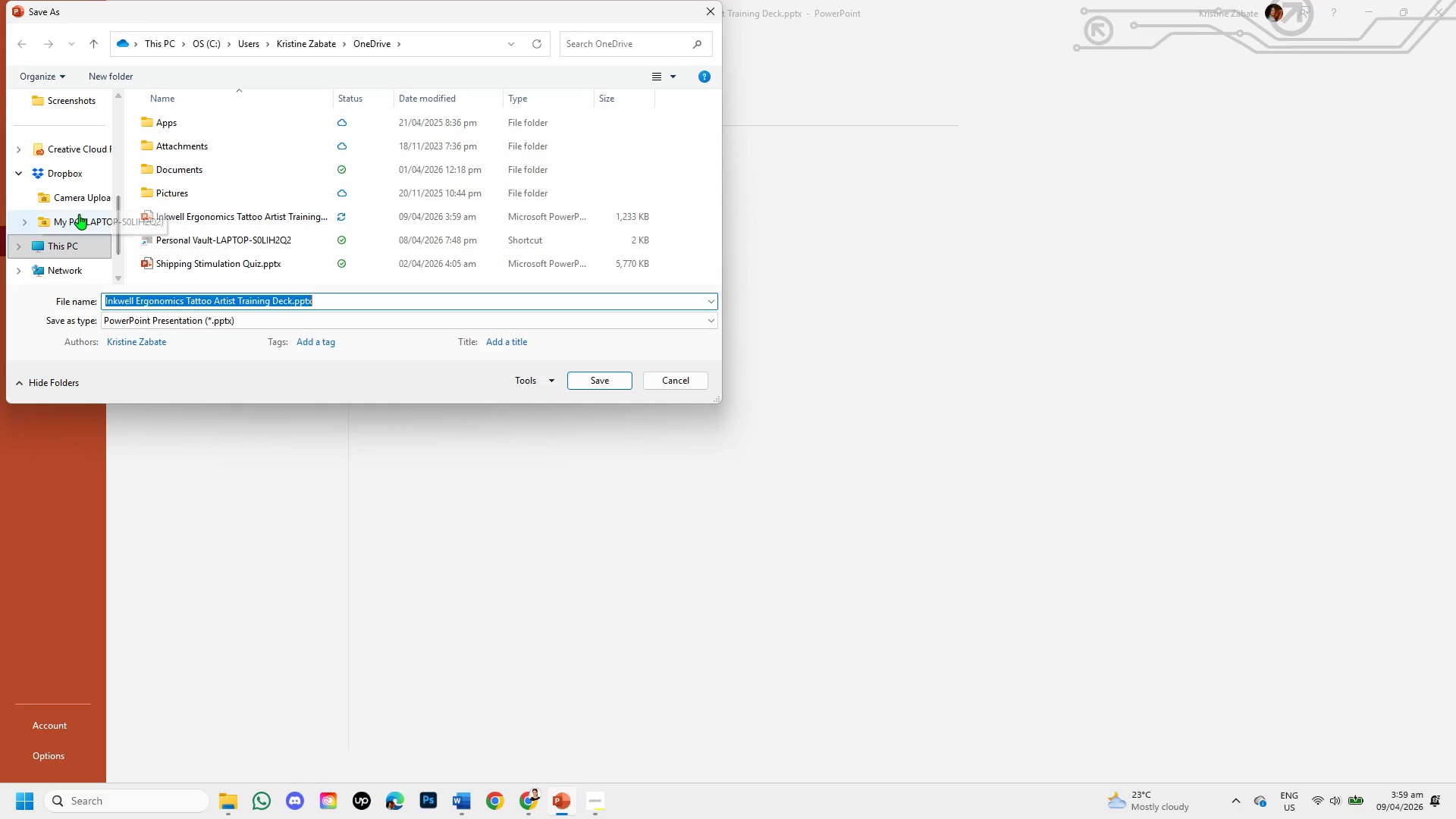 
left_click_drag(start_coordinate=[115, 221], to_coordinate=[116, 174])
 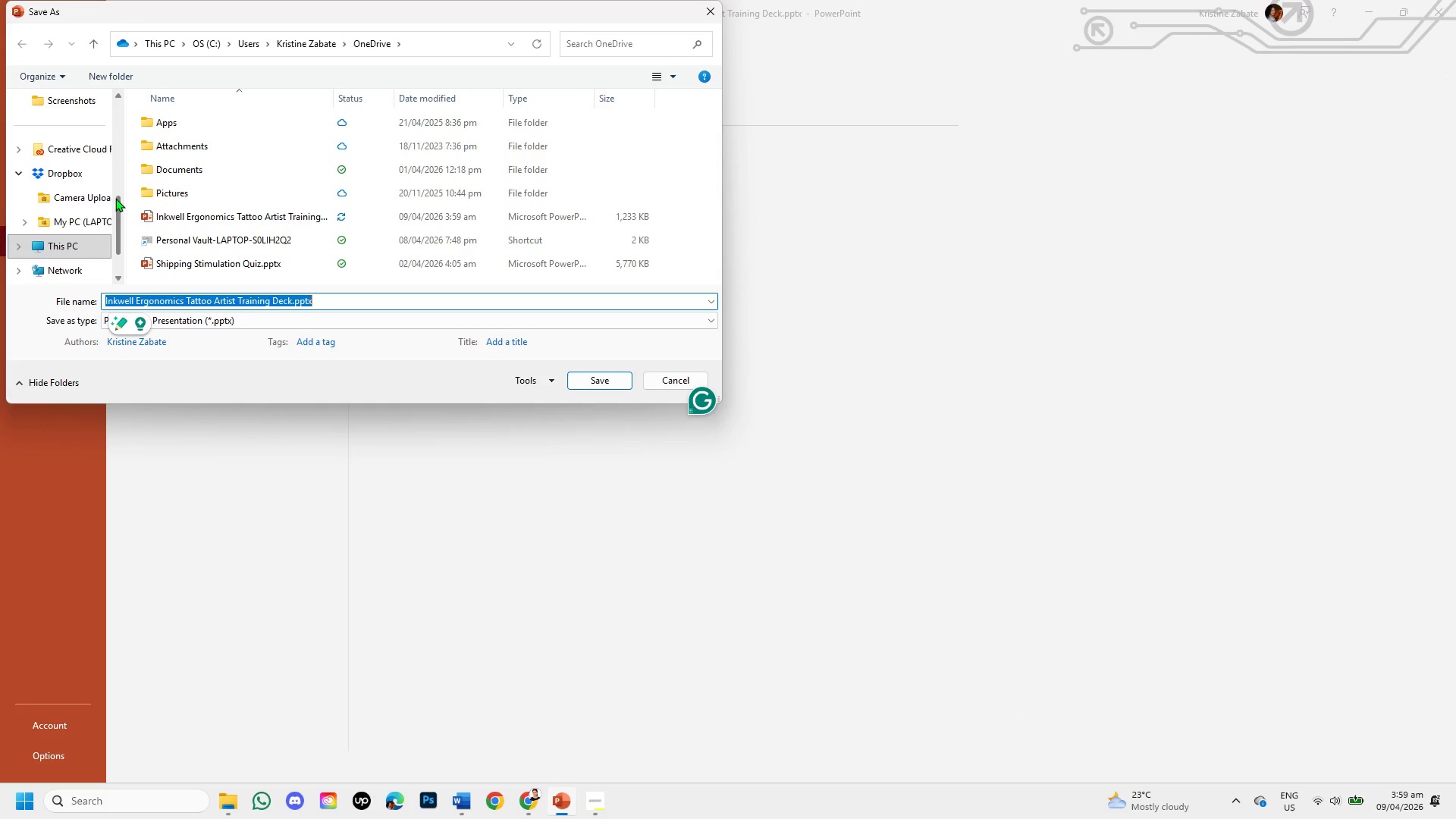 
left_click_drag(start_coordinate=[115, 198], to_coordinate=[119, 140])
 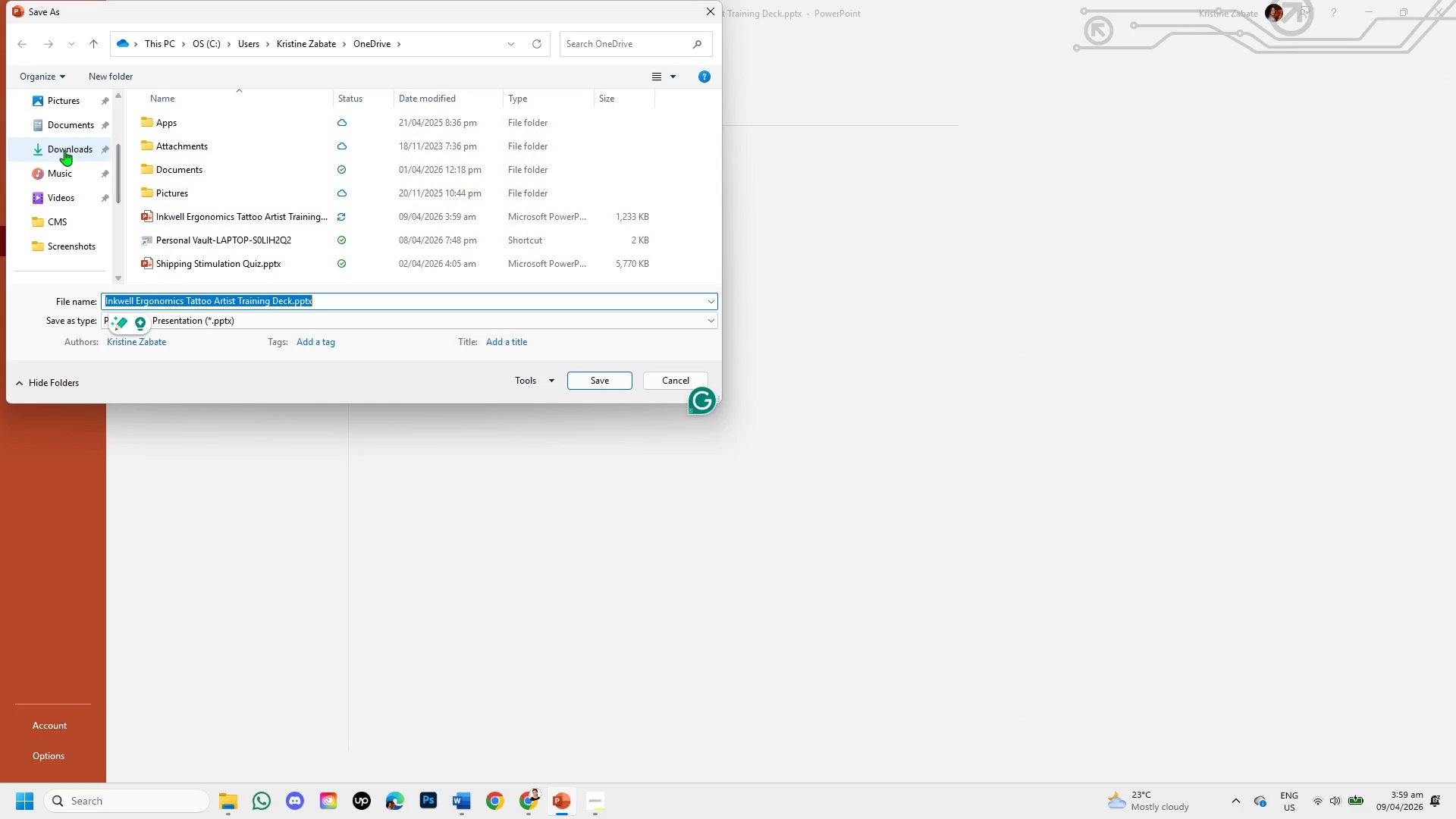 
left_click([64, 148])
 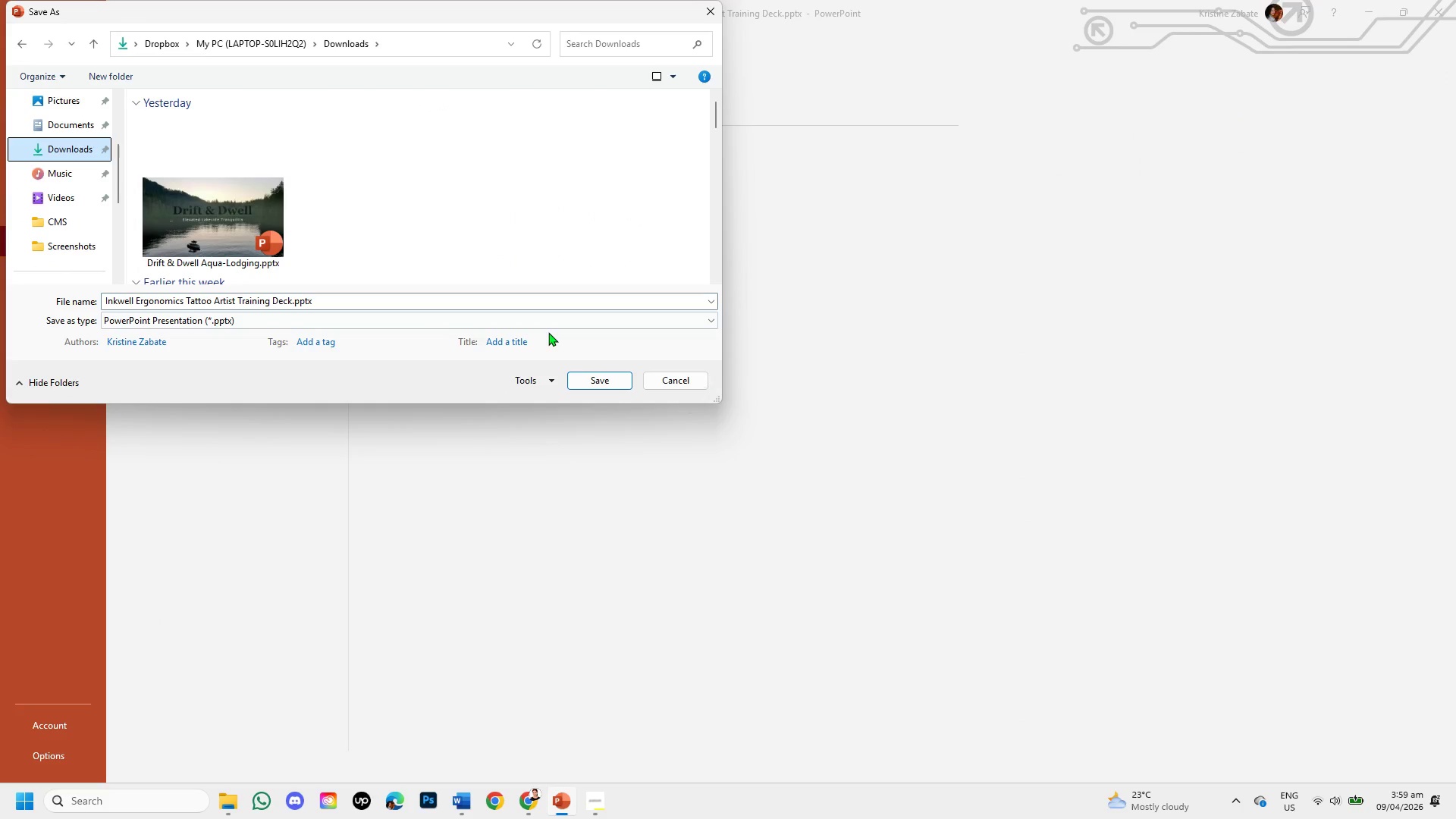 
left_click([555, 316])
 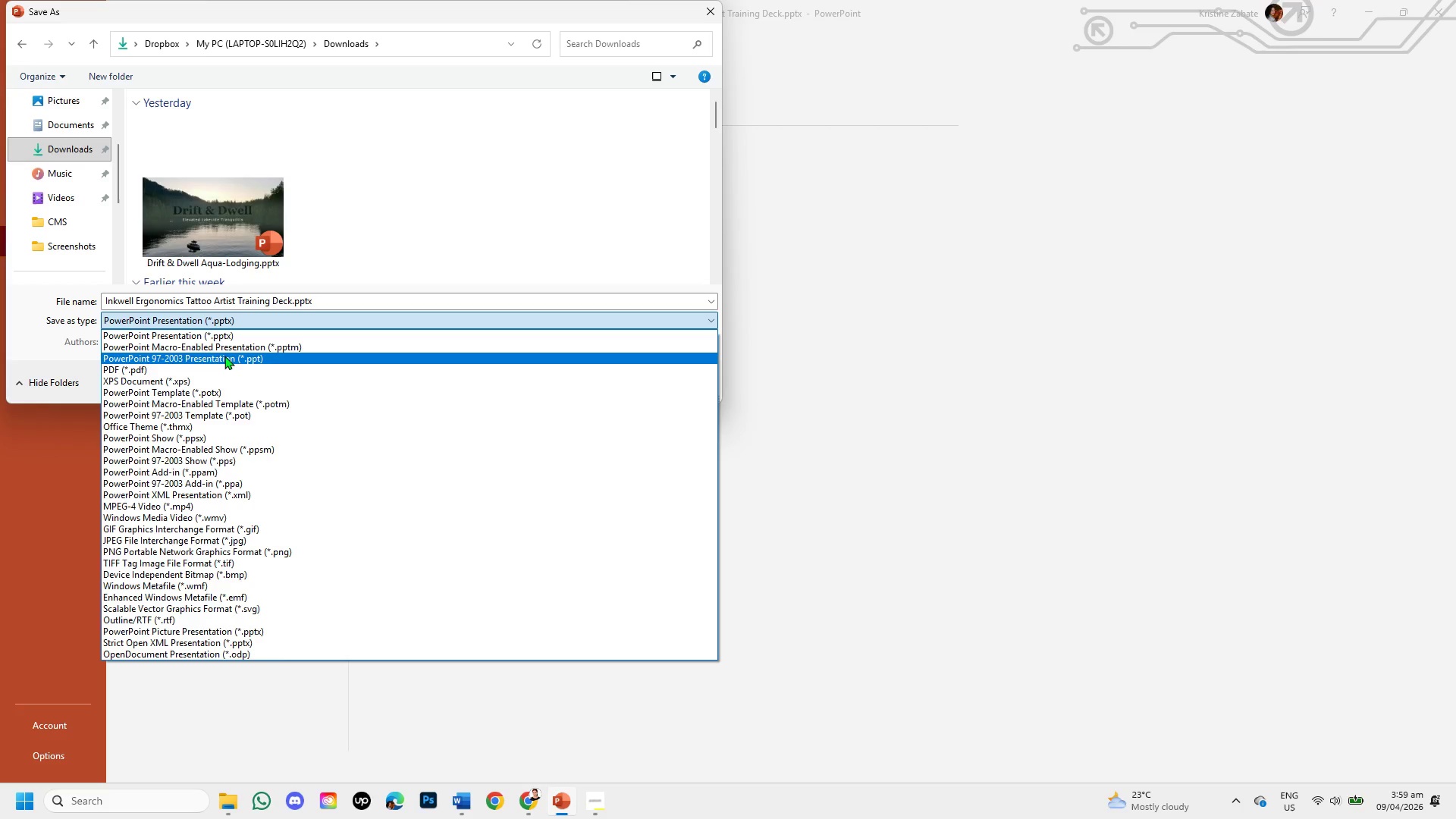 
mouse_move([205, 371])
 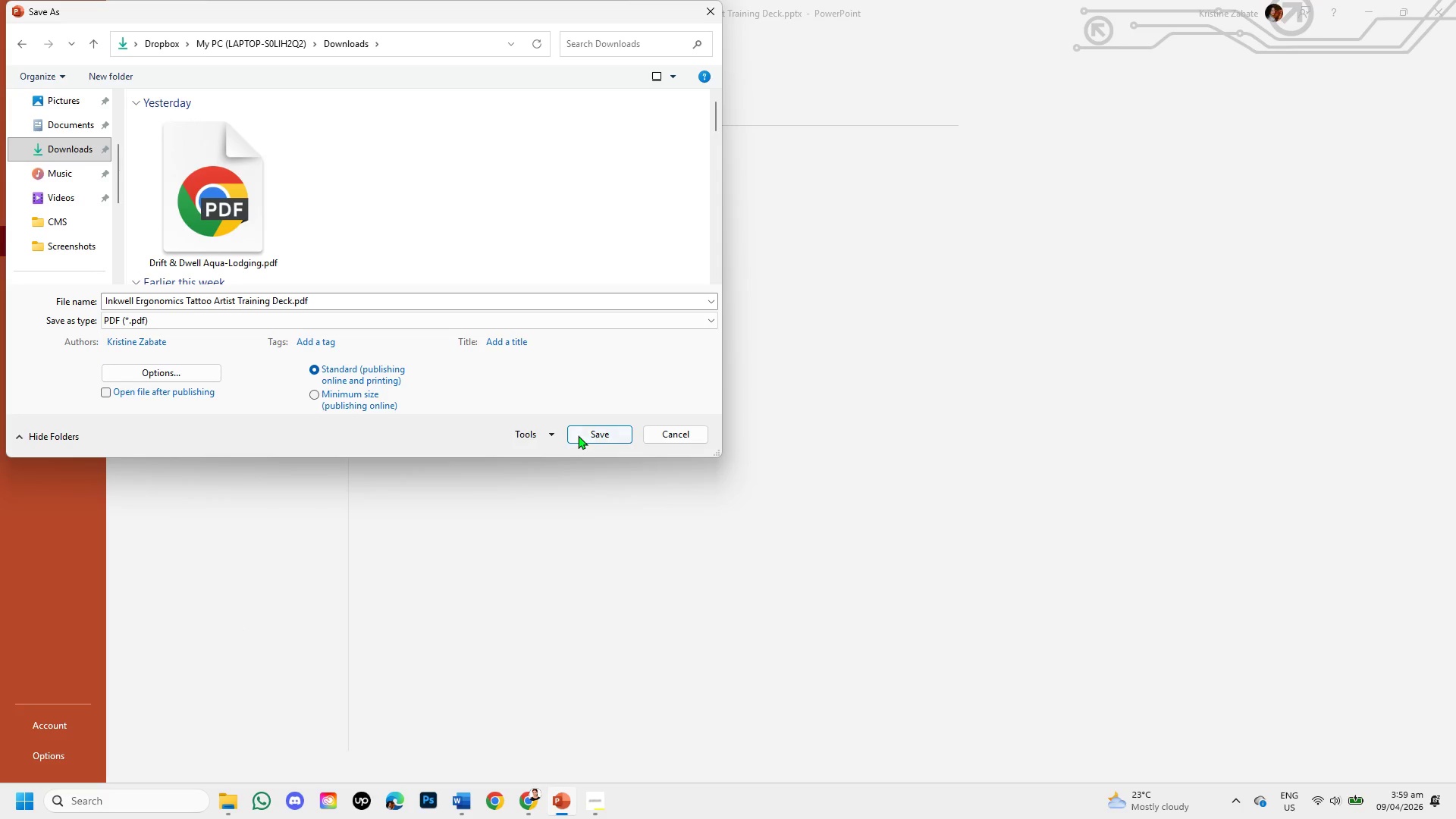 
left_click([586, 435])
 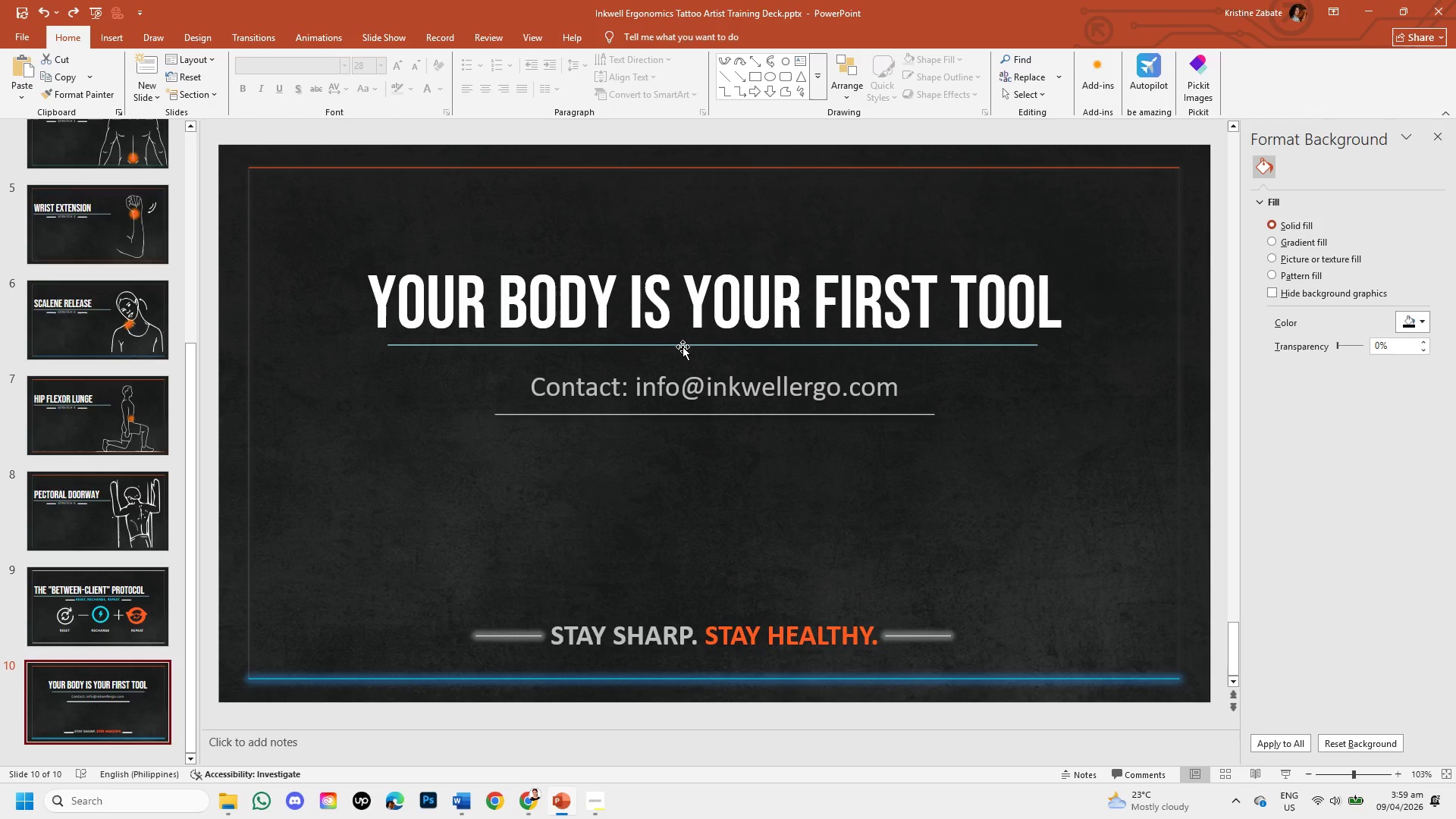 
wait(5.56)
 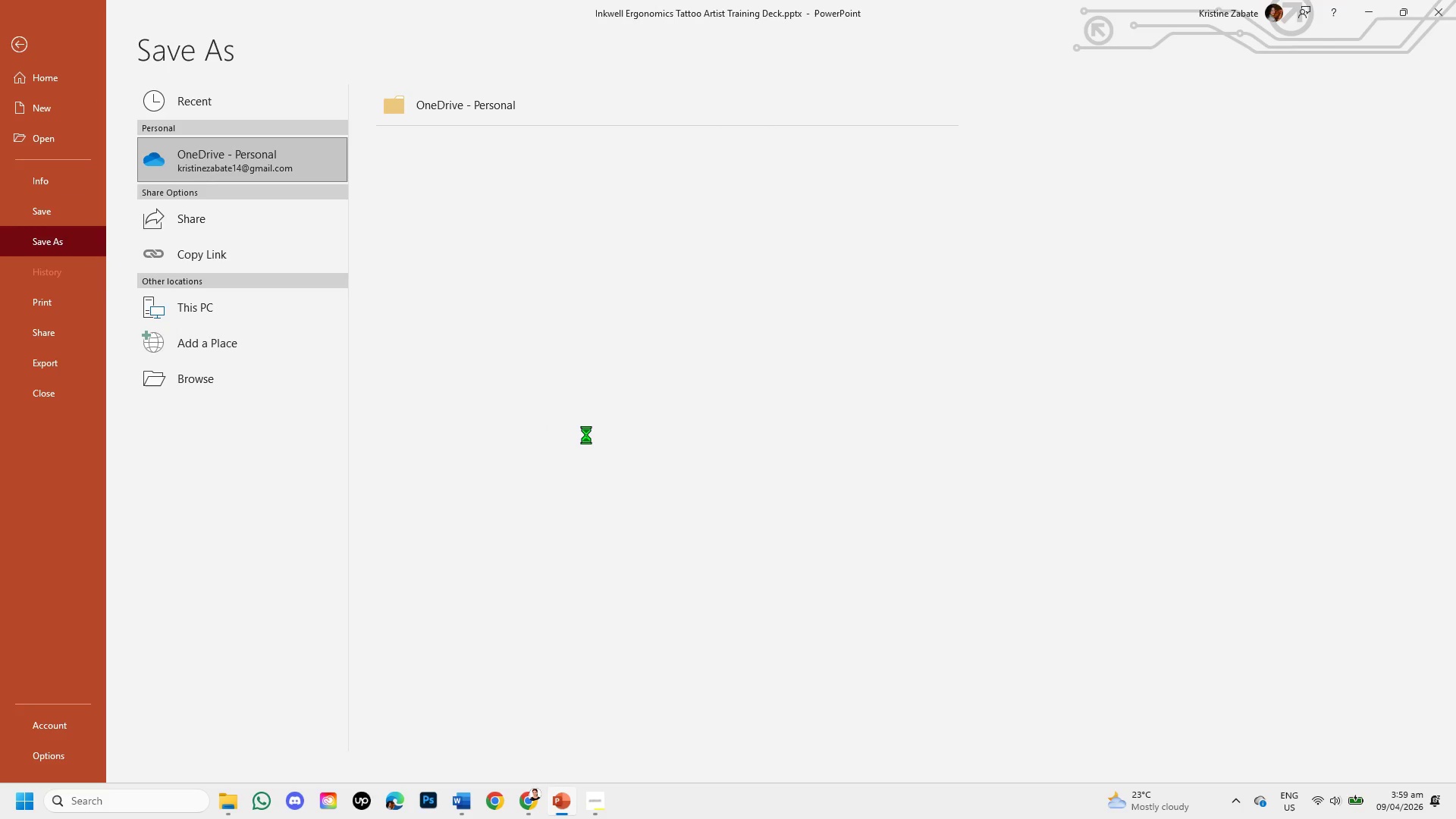 
left_click([590, 797])